 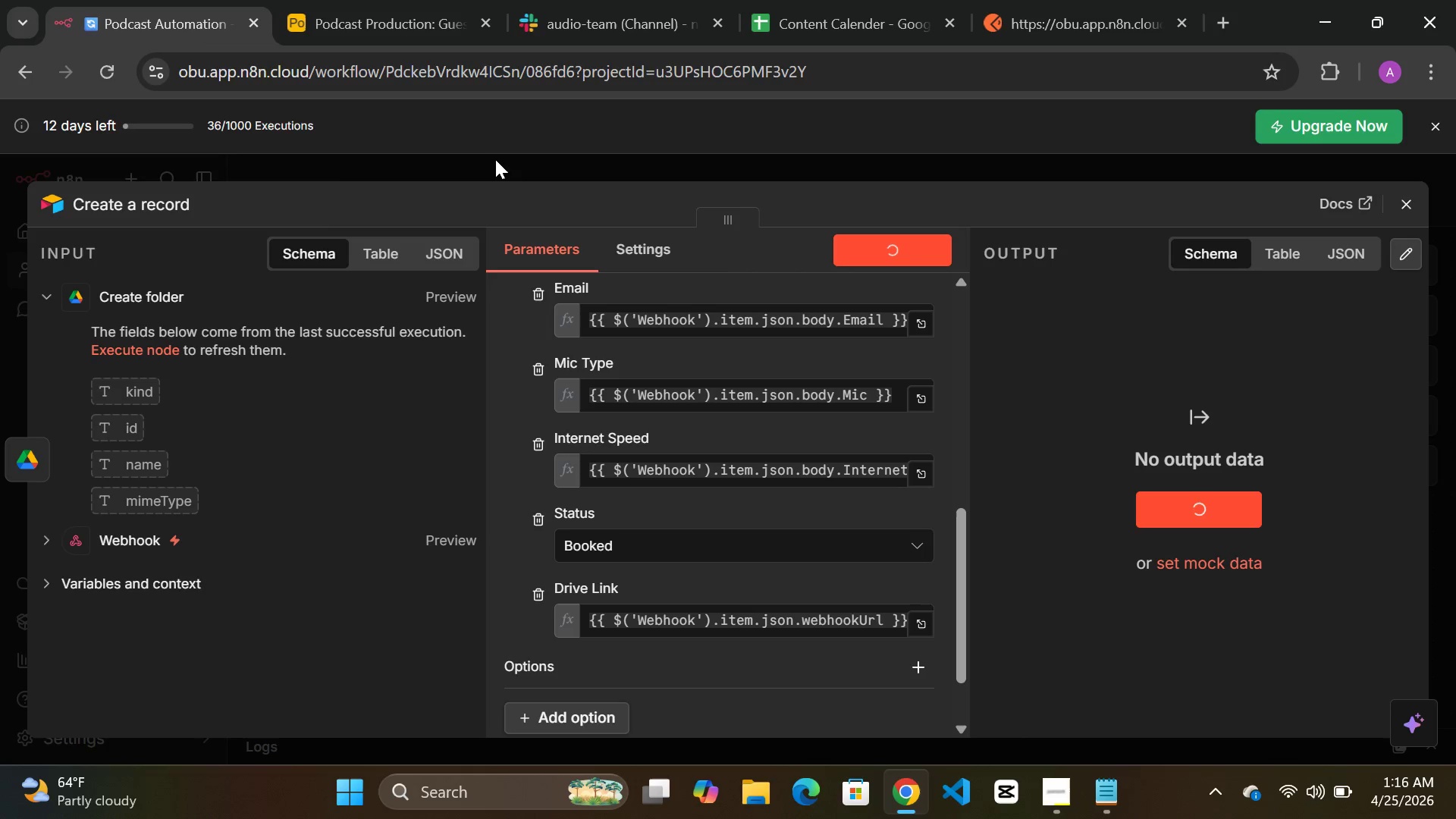 
left_click([614, 158])
 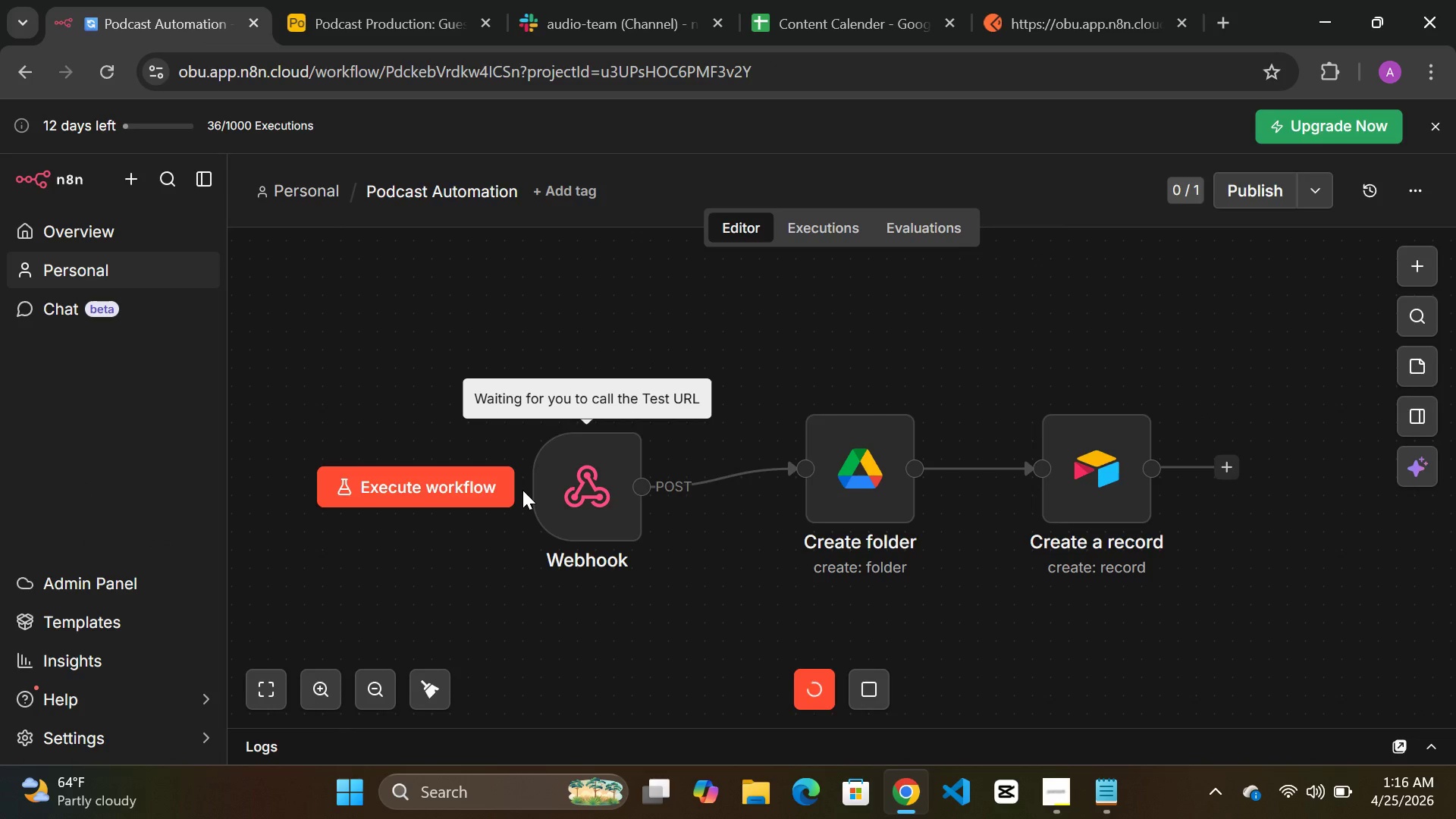 
left_click_drag(start_coordinate=[566, 490], to_coordinate=[514, 488])
 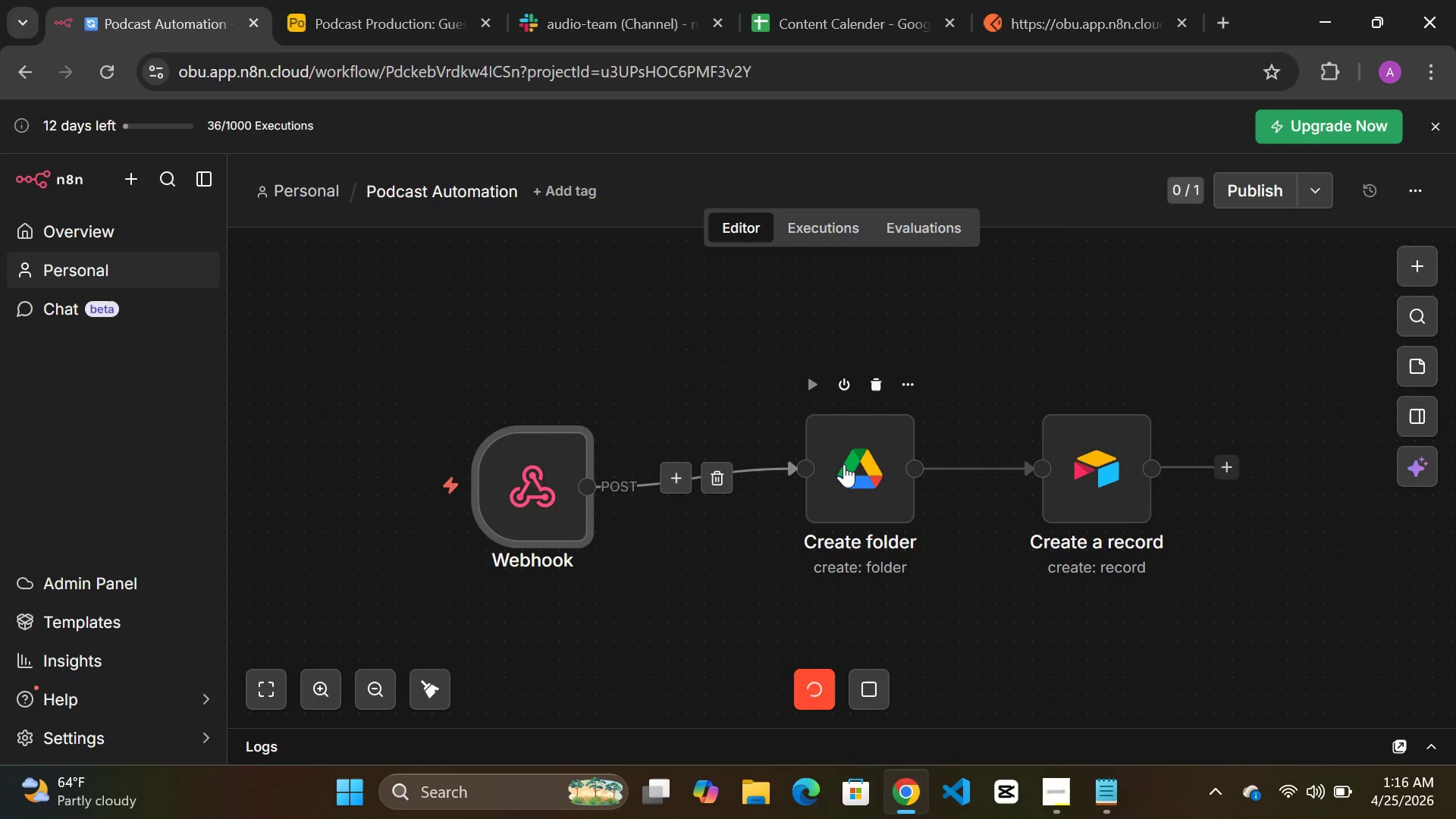 
left_click_drag(start_coordinate=[844, 464], to_coordinate=[781, 475])
 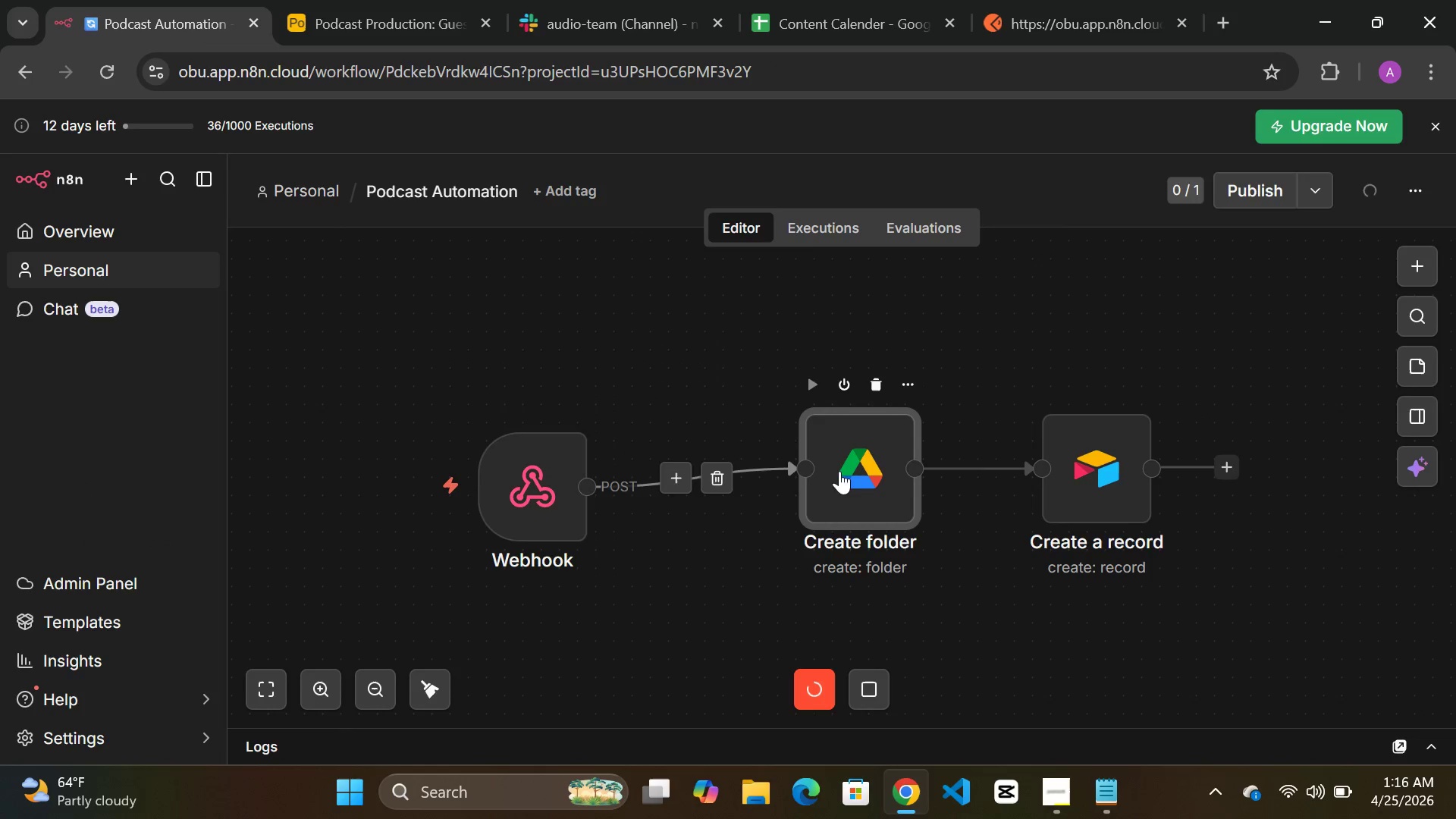 
left_click_drag(start_coordinate=[839, 471], to_coordinate=[767, 505])
 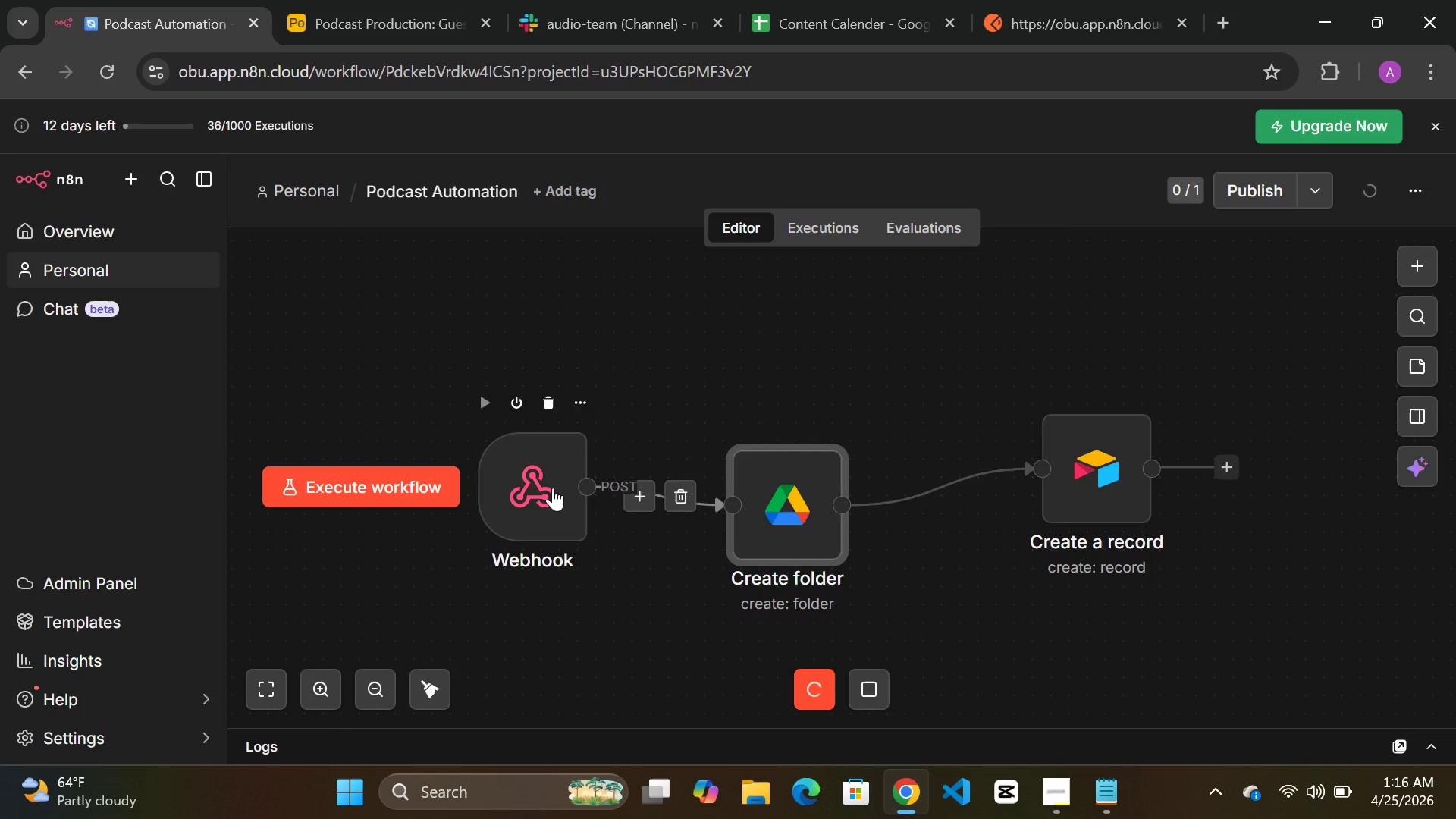 
left_click_drag(start_coordinate=[553, 488], to_coordinate=[516, 483])
 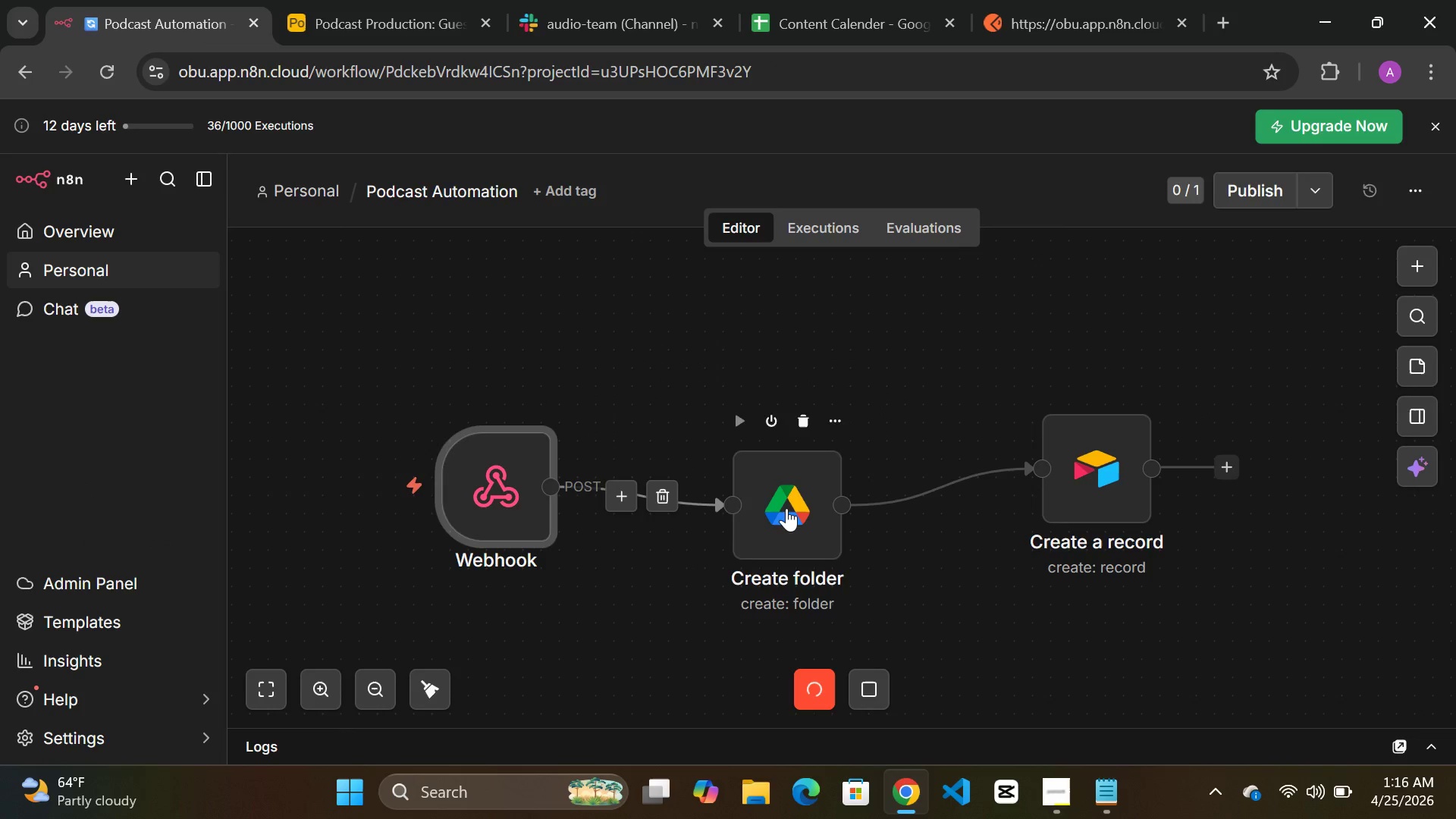 
left_click_drag(start_coordinate=[786, 508], to_coordinate=[751, 501])
 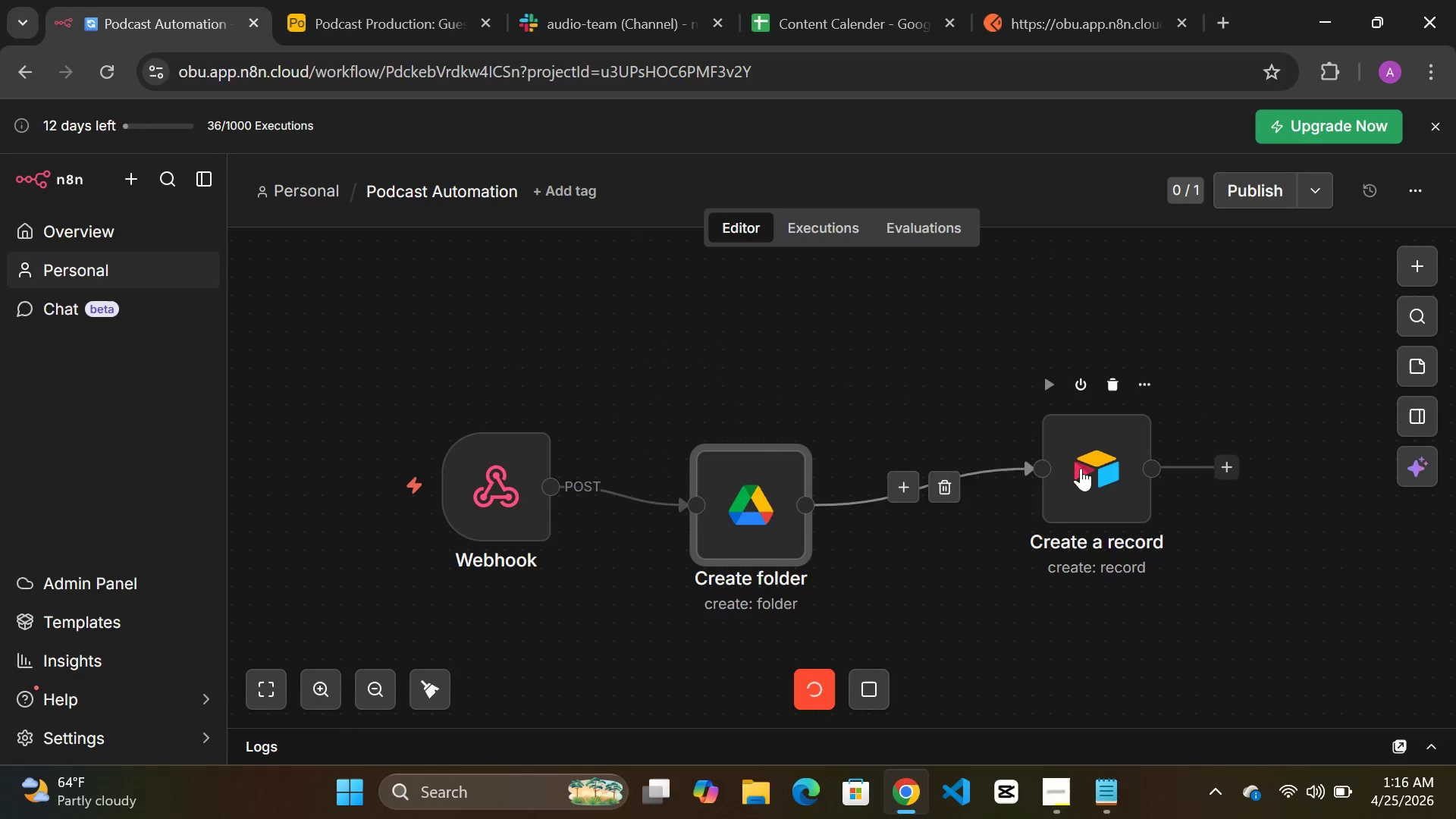 
left_click_drag(start_coordinate=[1081, 468], to_coordinate=[997, 484])
 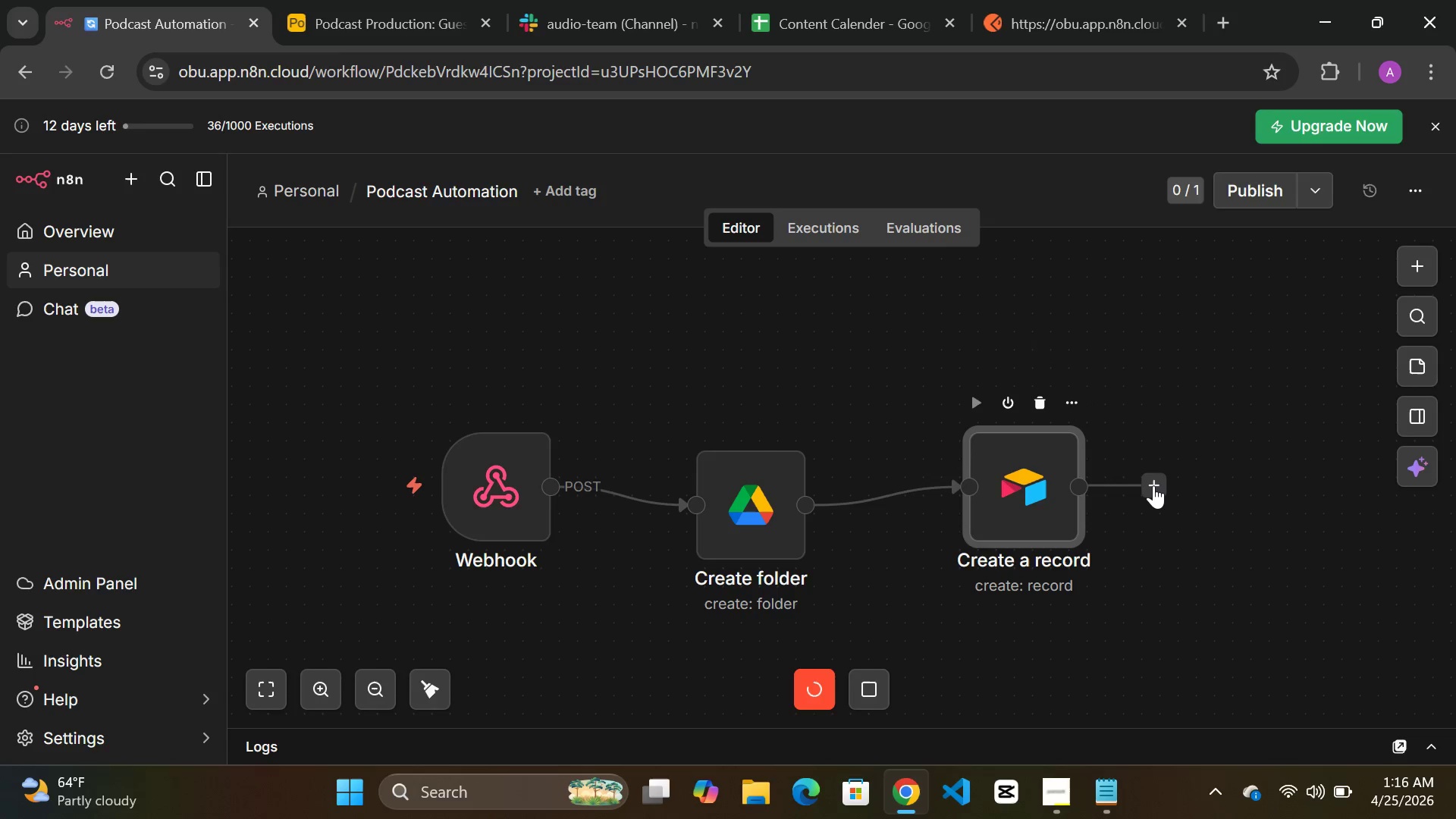 
left_click([1153, 485])
 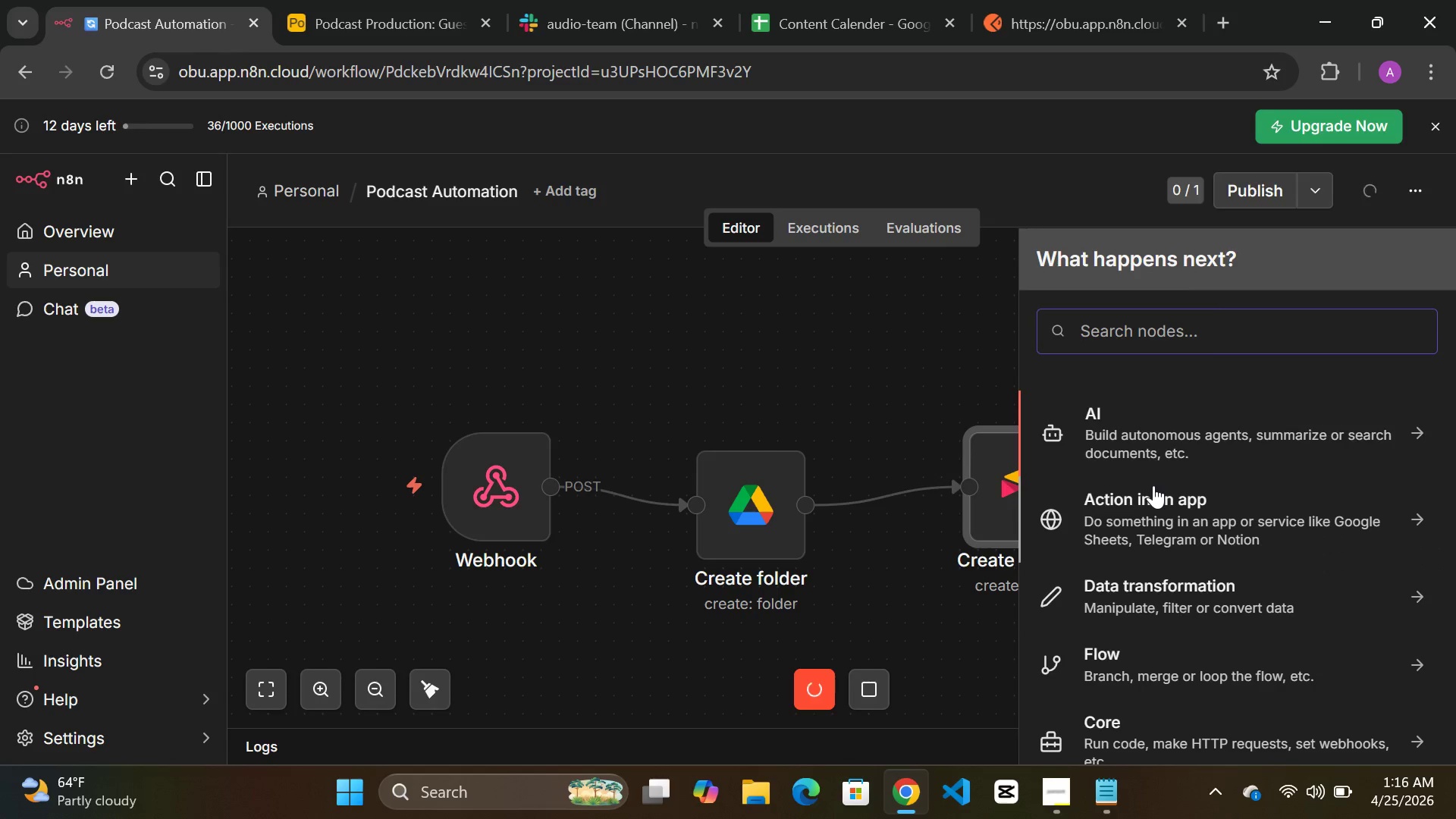 
type(if)
 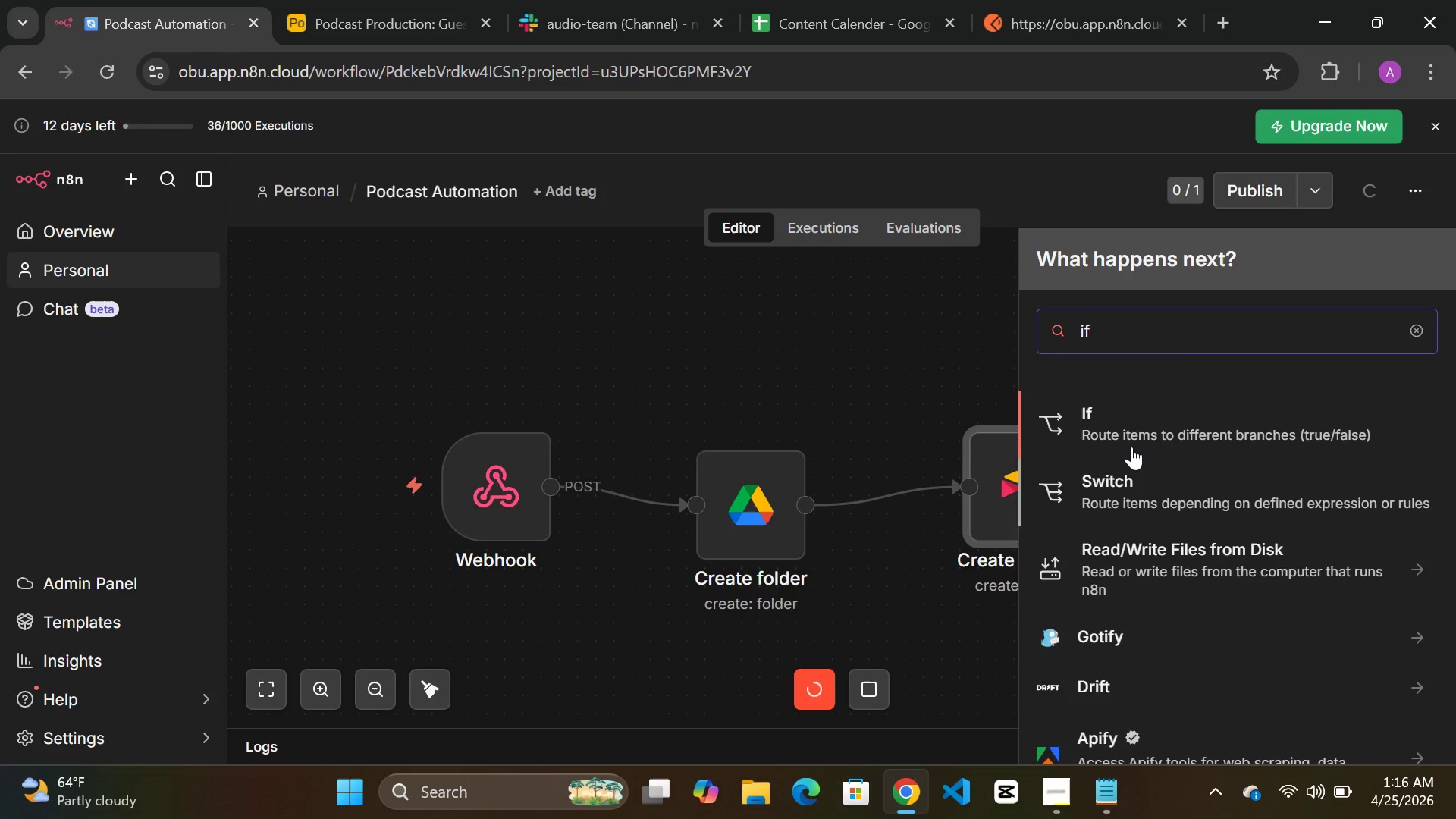 
left_click([1153, 437])
 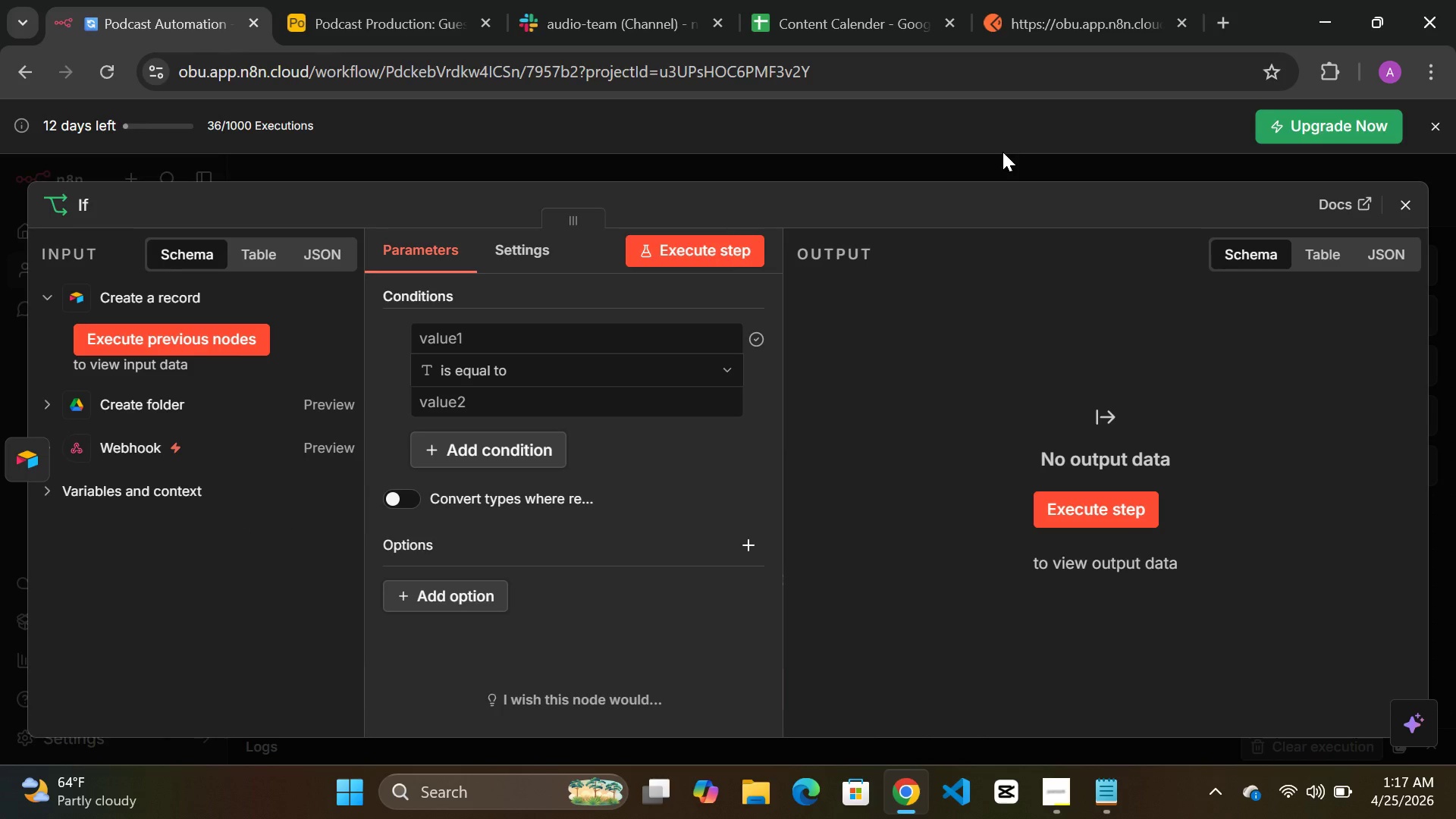 
wait(23.0)
 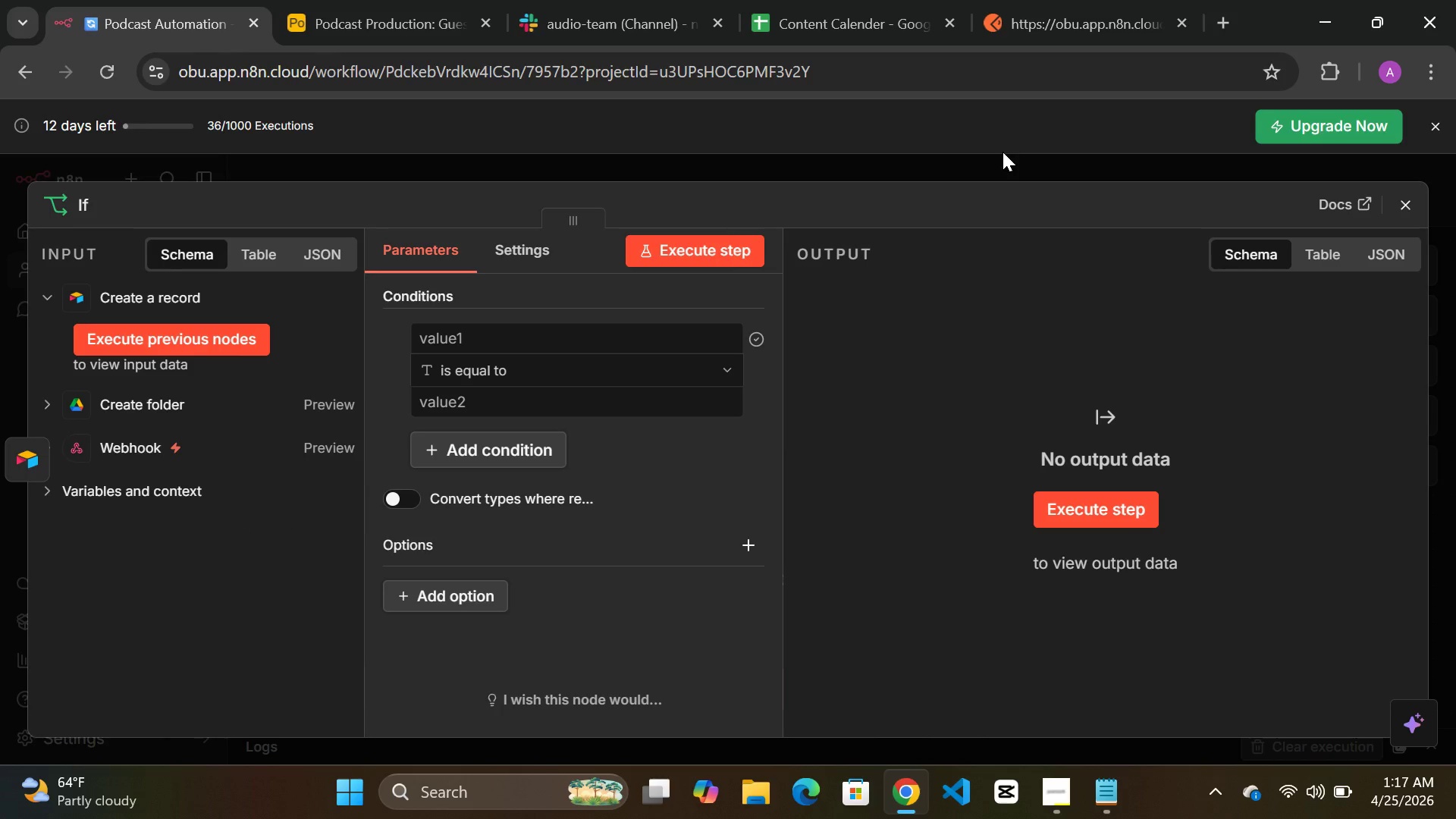 
left_click([52, 404])
 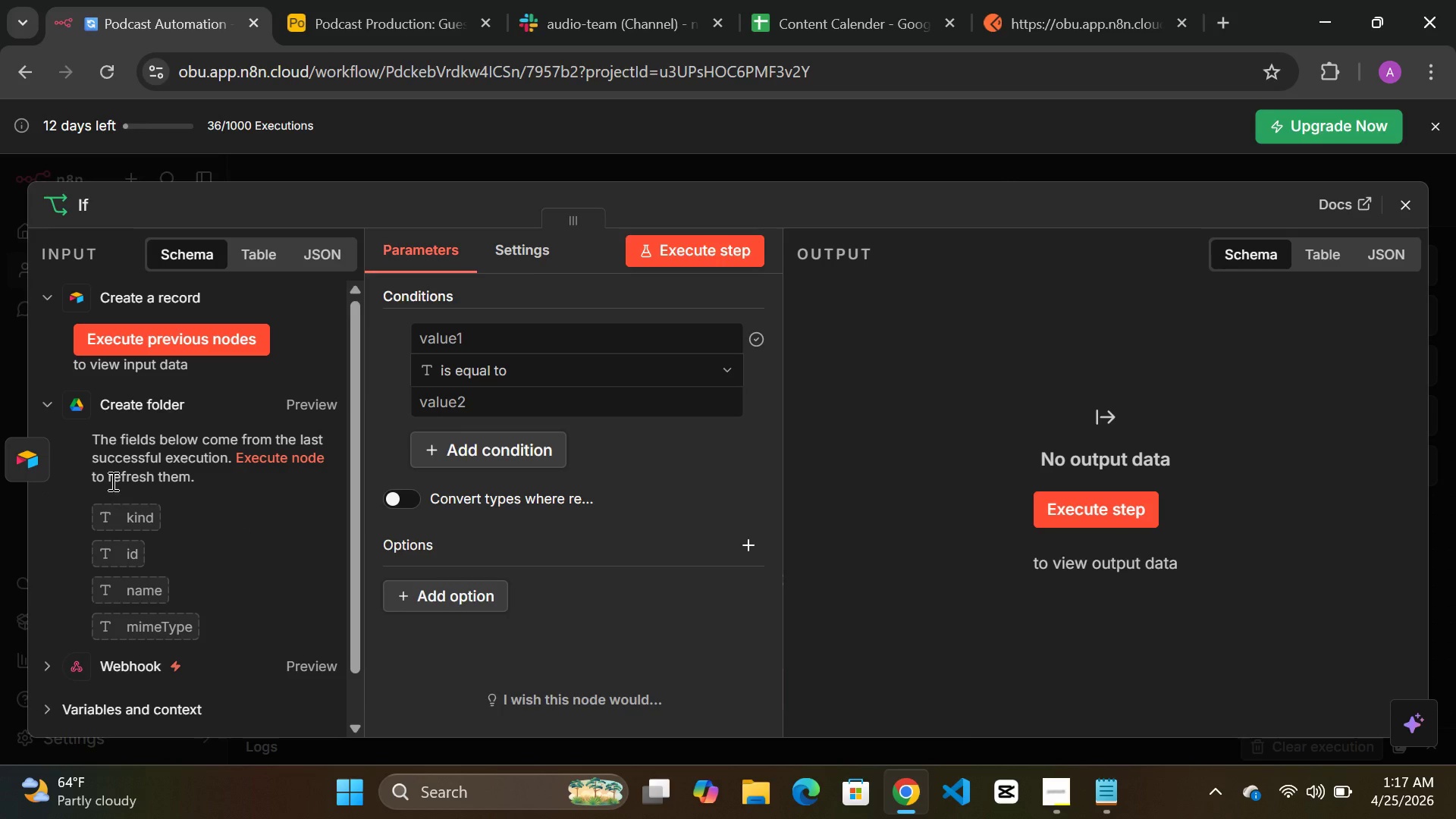 
scroll: coordinate [126, 503], scroll_direction: down, amount: 3.0
 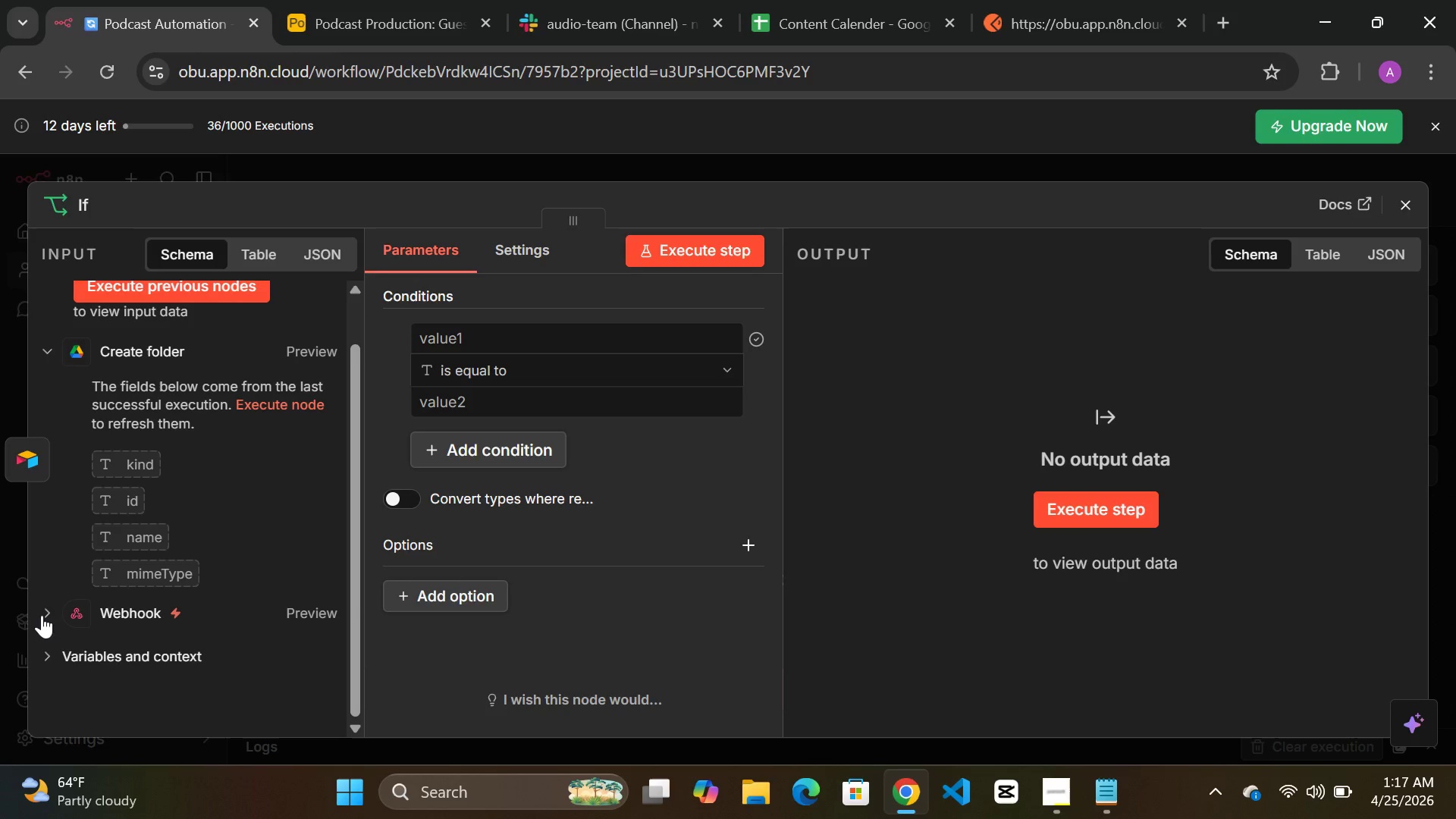 
left_click([44, 613])
 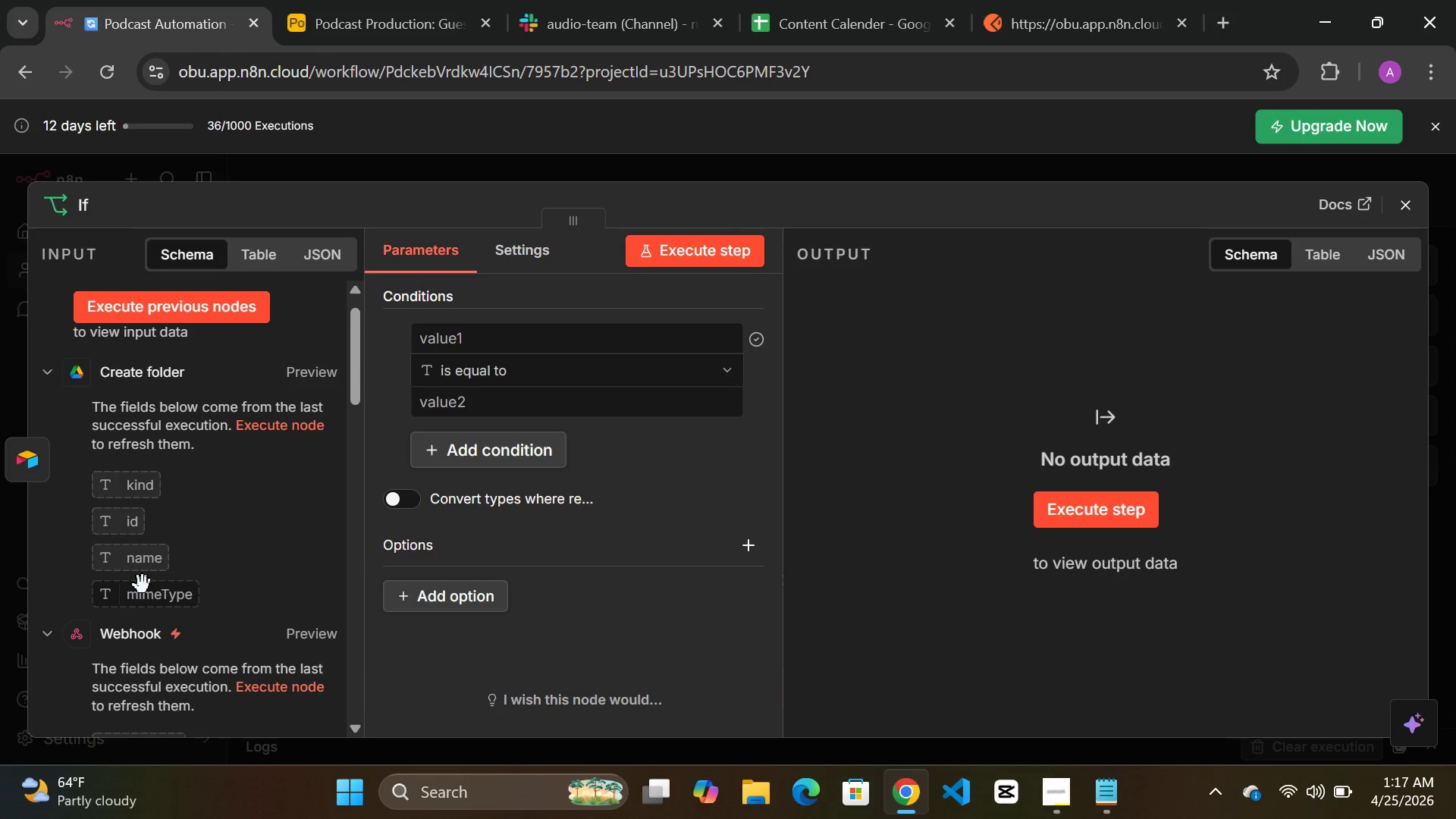 
scroll: coordinate [207, 562], scroll_direction: down, amount: 9.0
 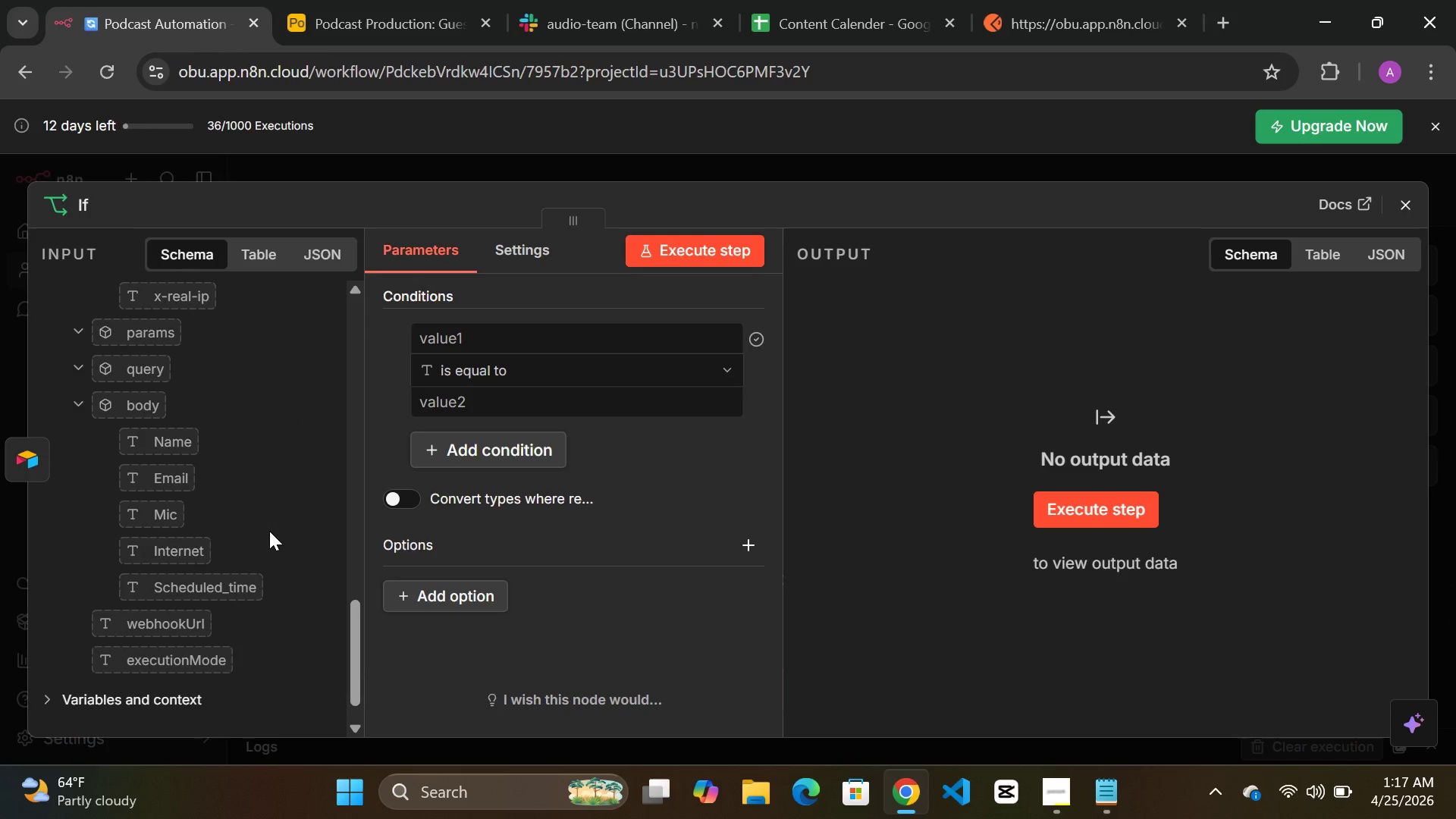 
wait(5.78)
 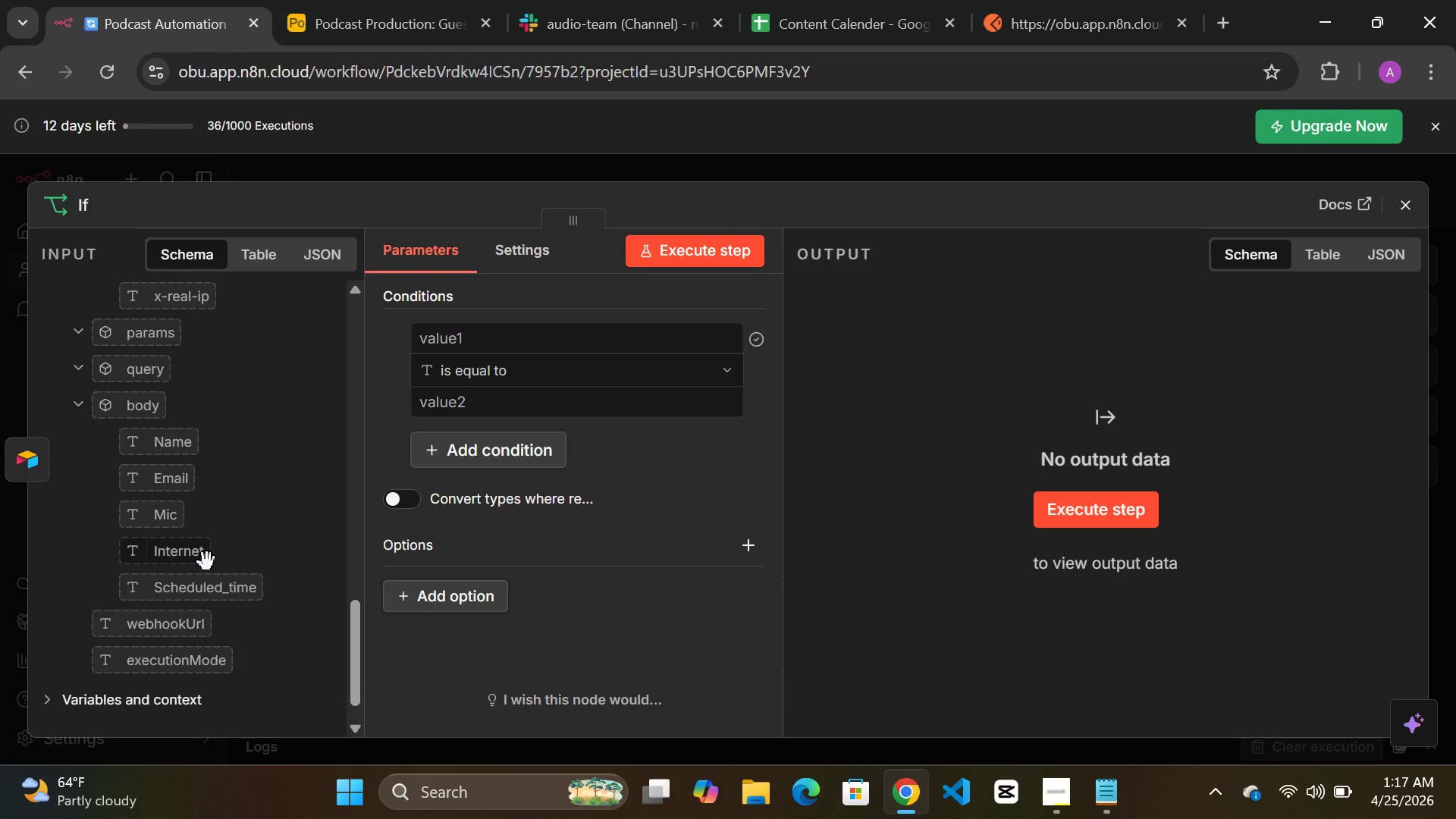 
left_click_drag(start_coordinate=[175, 526], to_coordinate=[570, 340])
 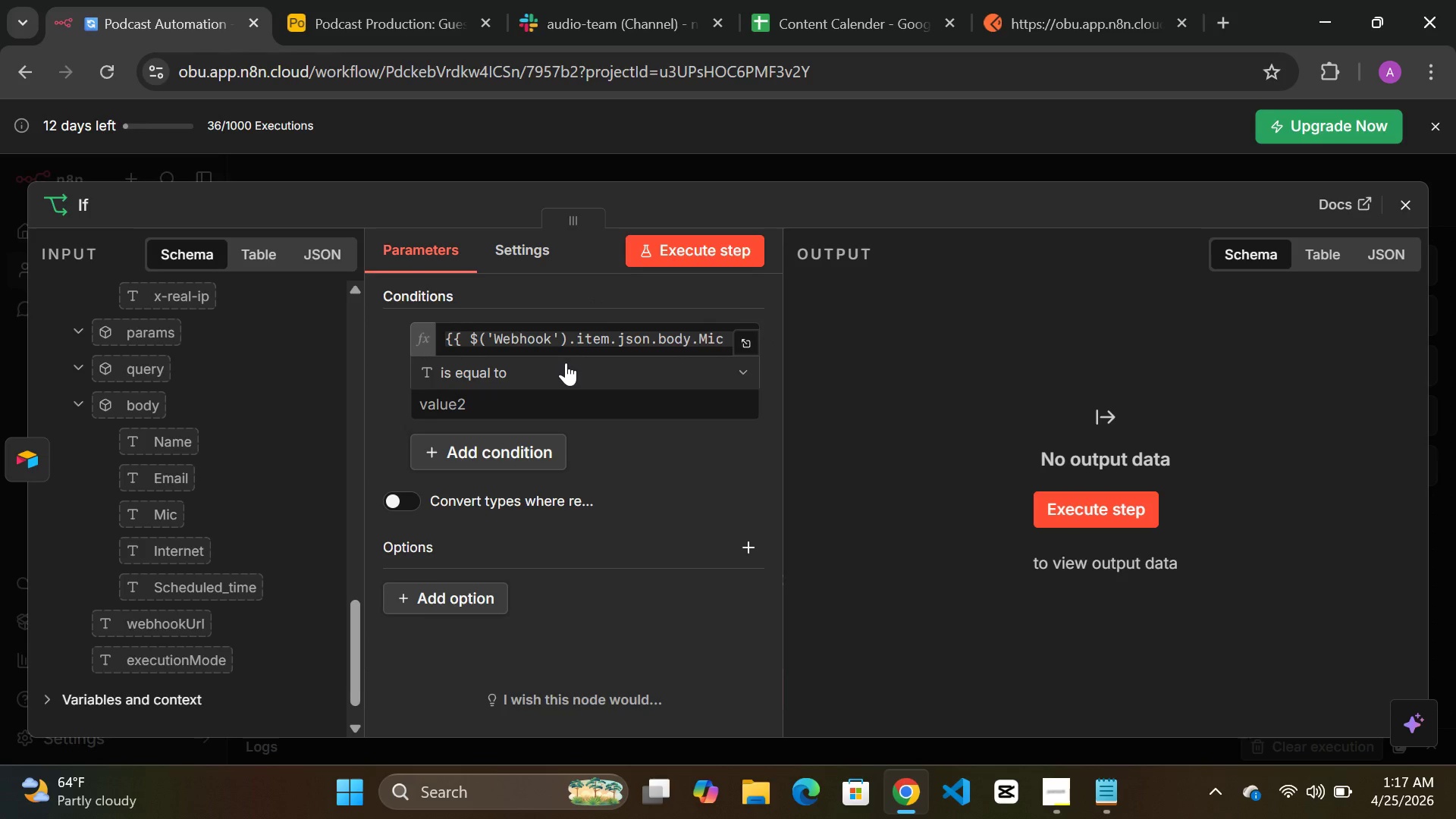 
left_click([566, 364])
 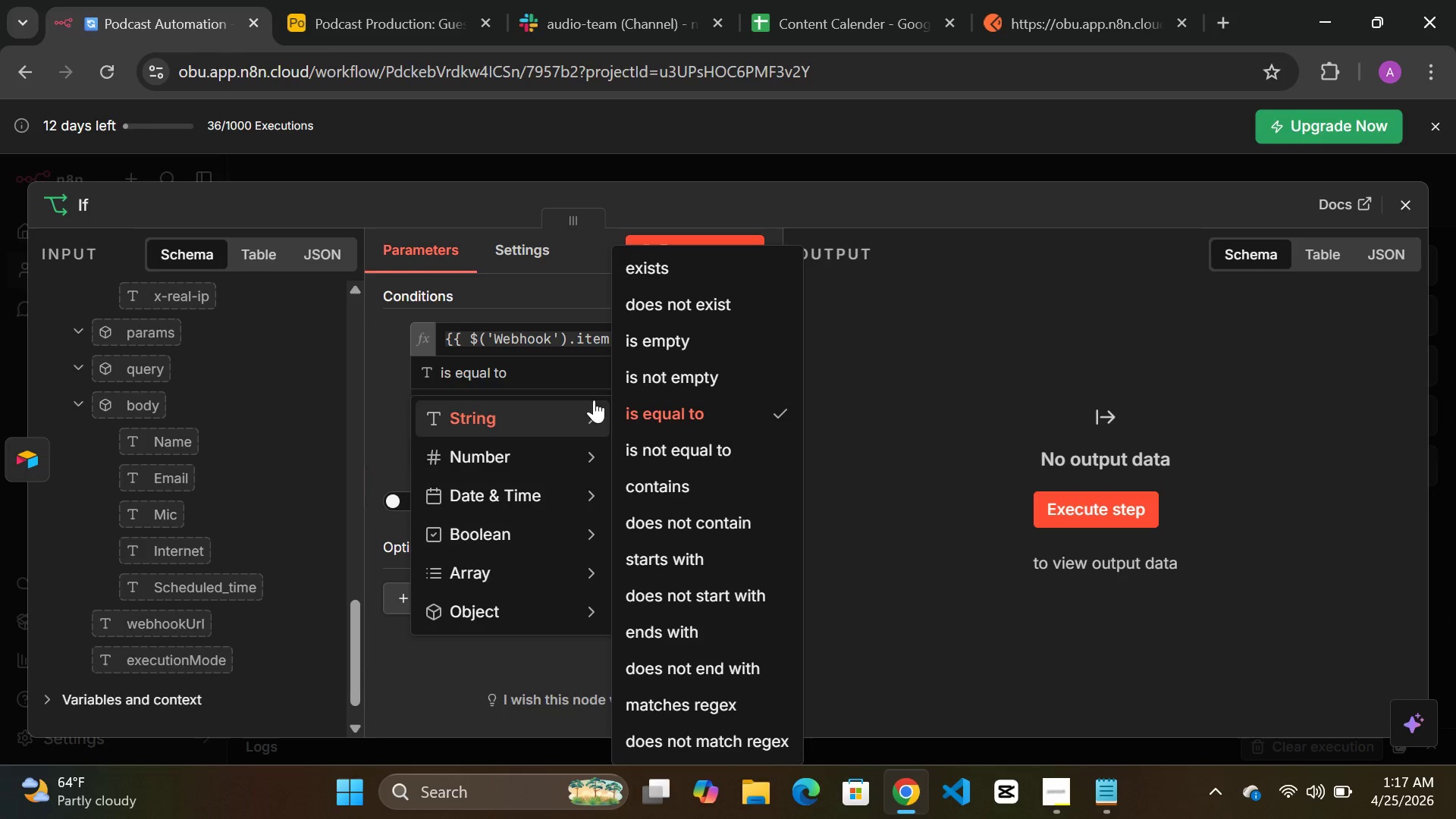 
left_click([668, 349])
 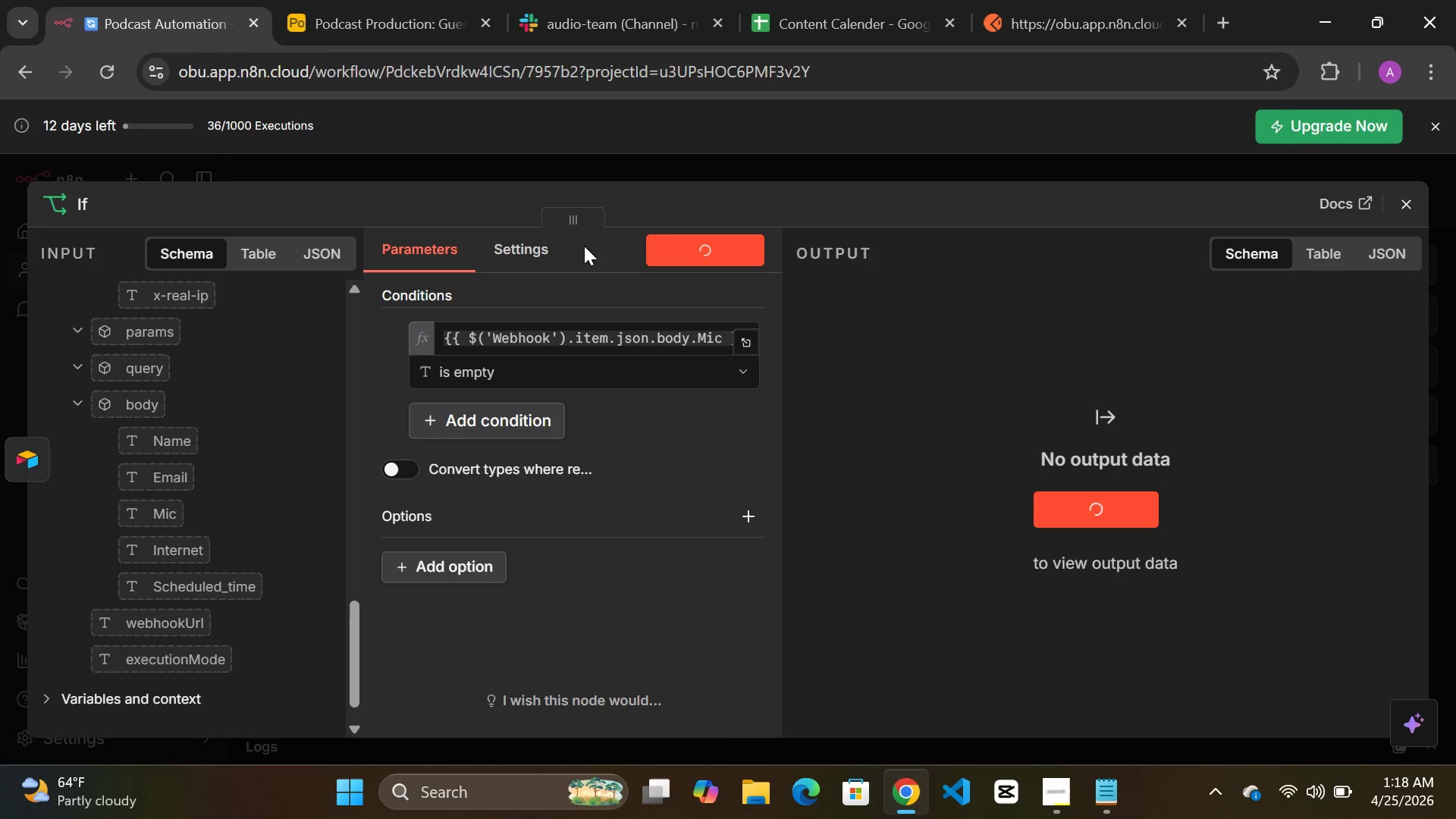 
wait(48.92)
 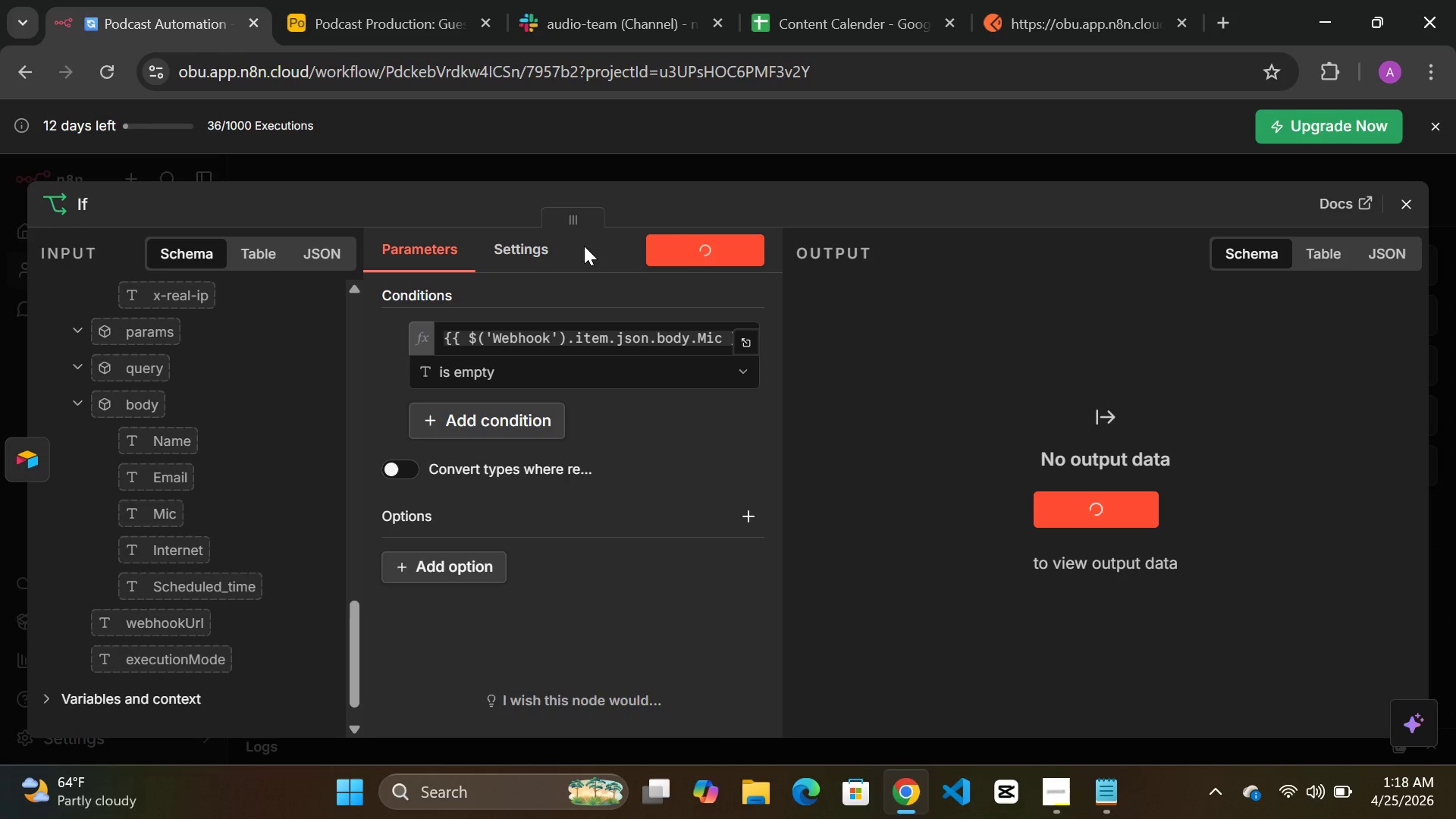 
left_click([690, 168])
 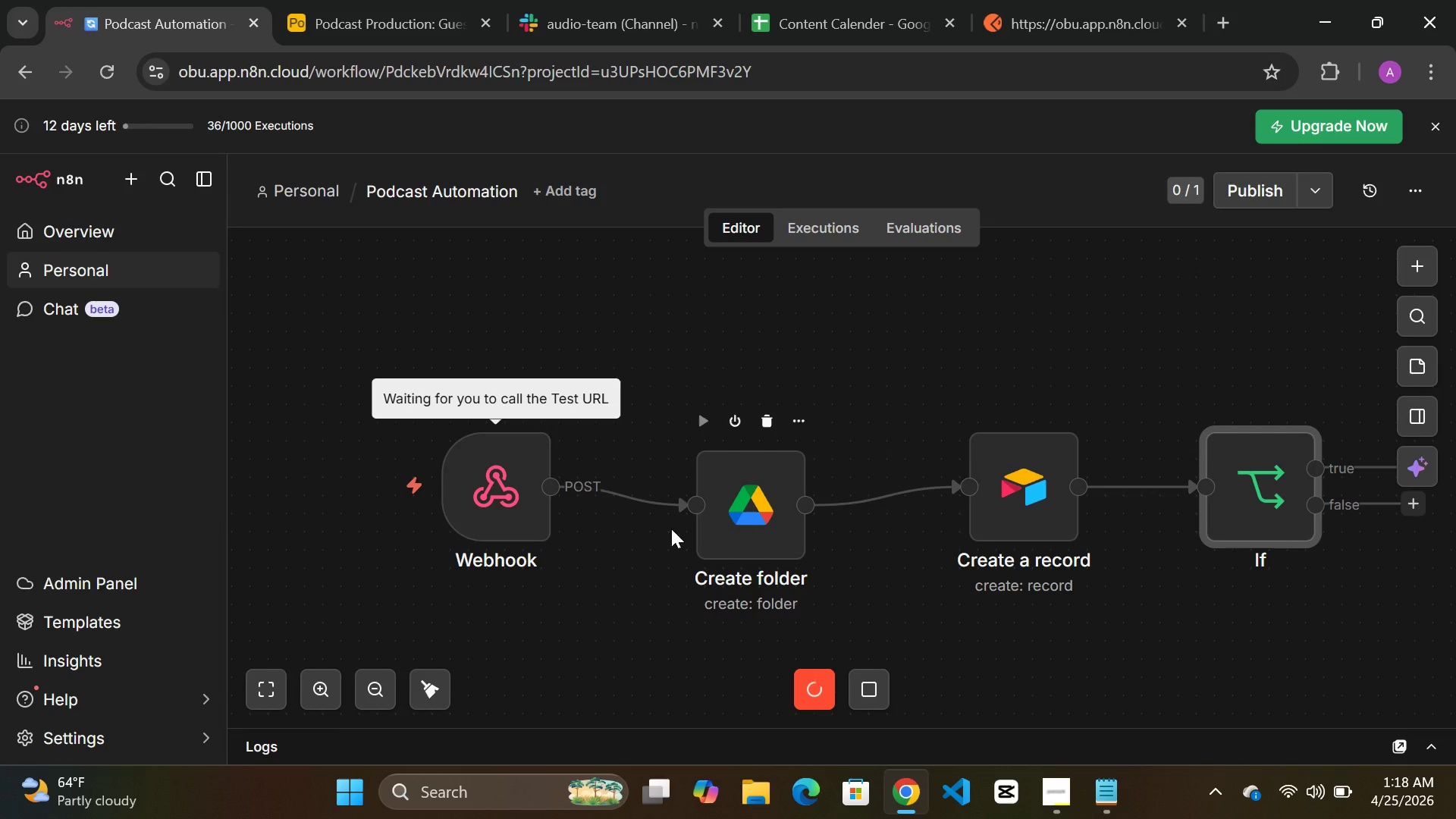 
left_click_drag(start_coordinate=[510, 500], to_coordinate=[438, 500])
 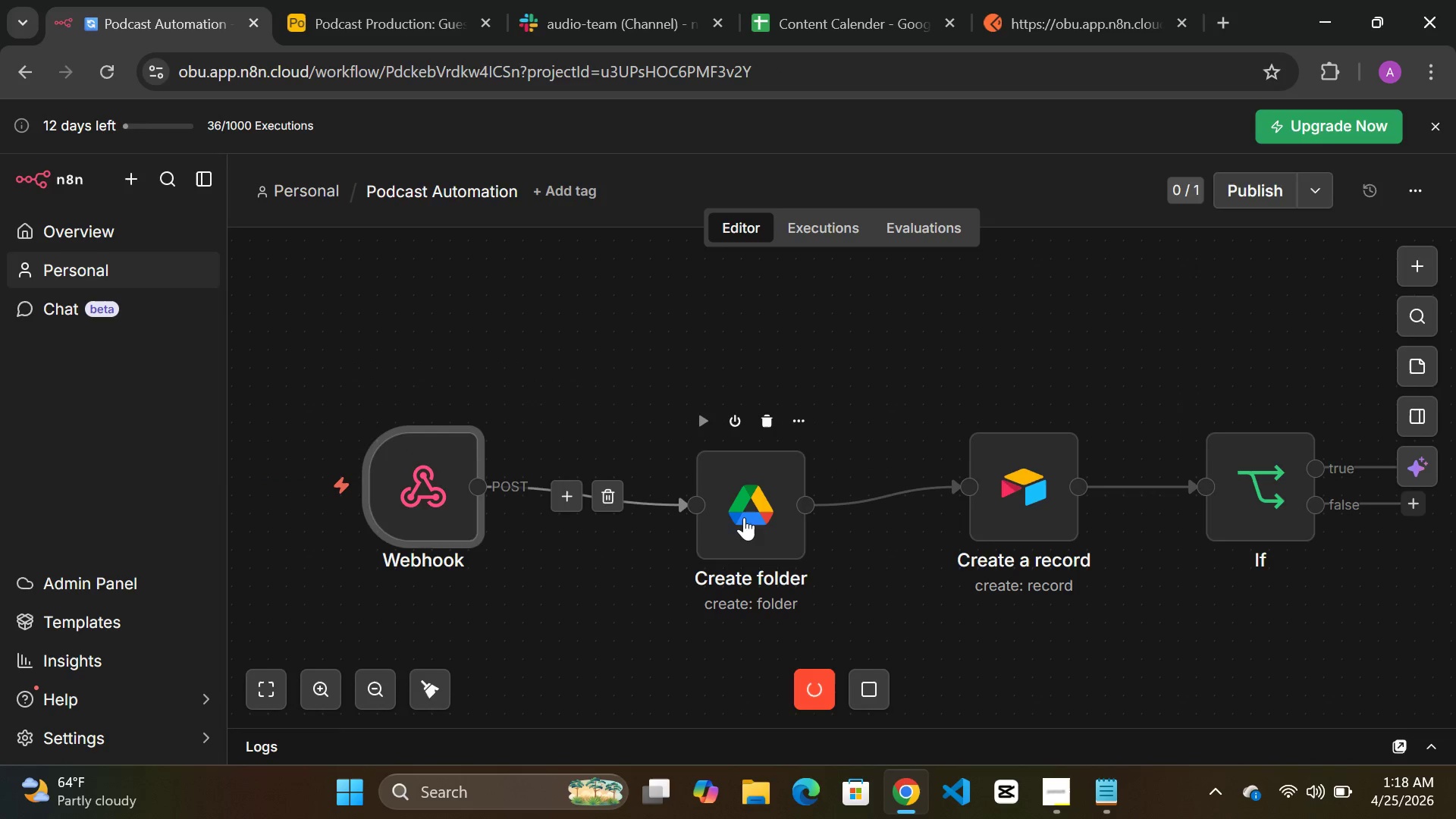 
left_click_drag(start_coordinate=[744, 517], to_coordinate=[692, 493])
 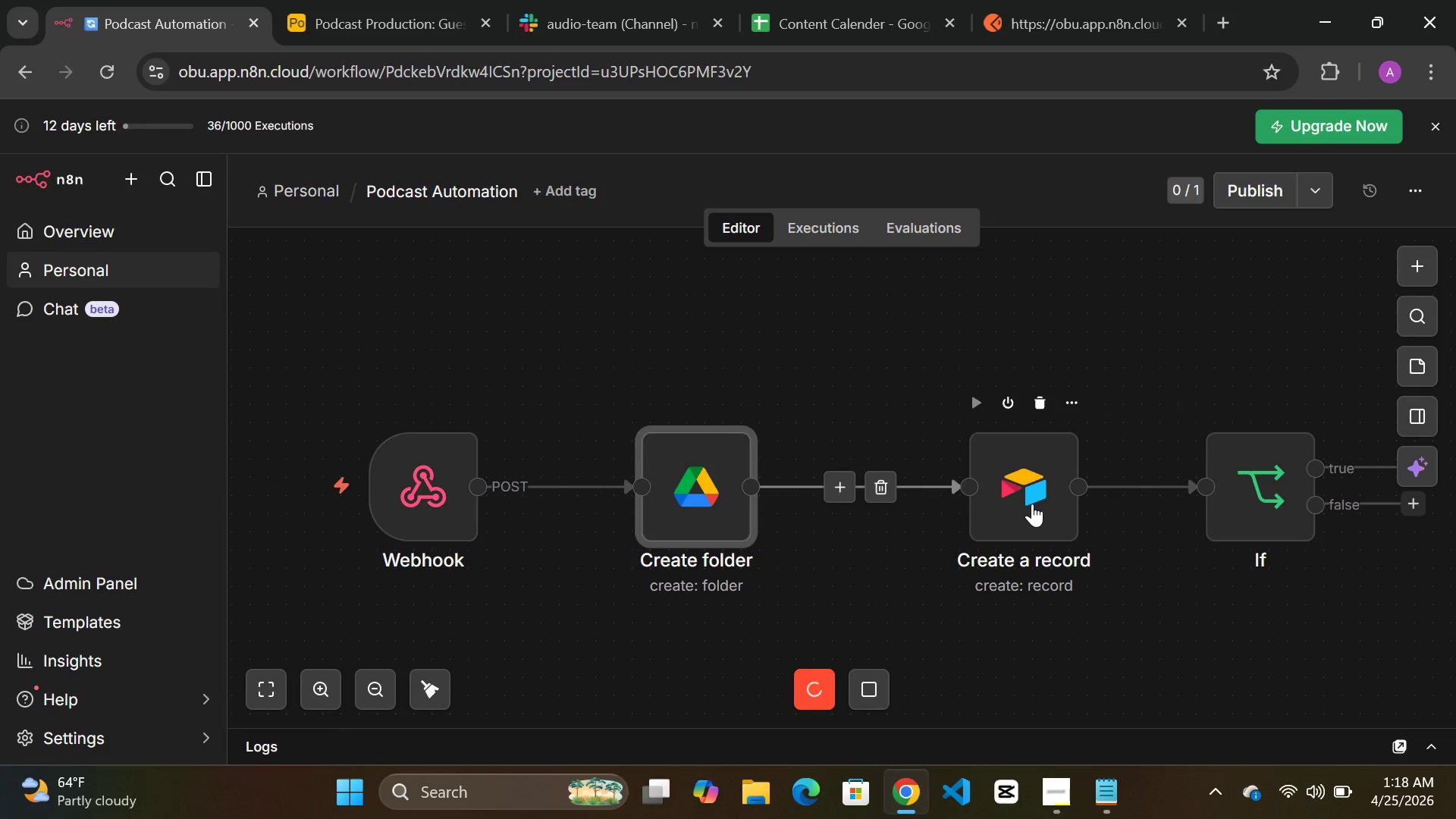 
left_click_drag(start_coordinate=[1032, 504], to_coordinate=[985, 499])
 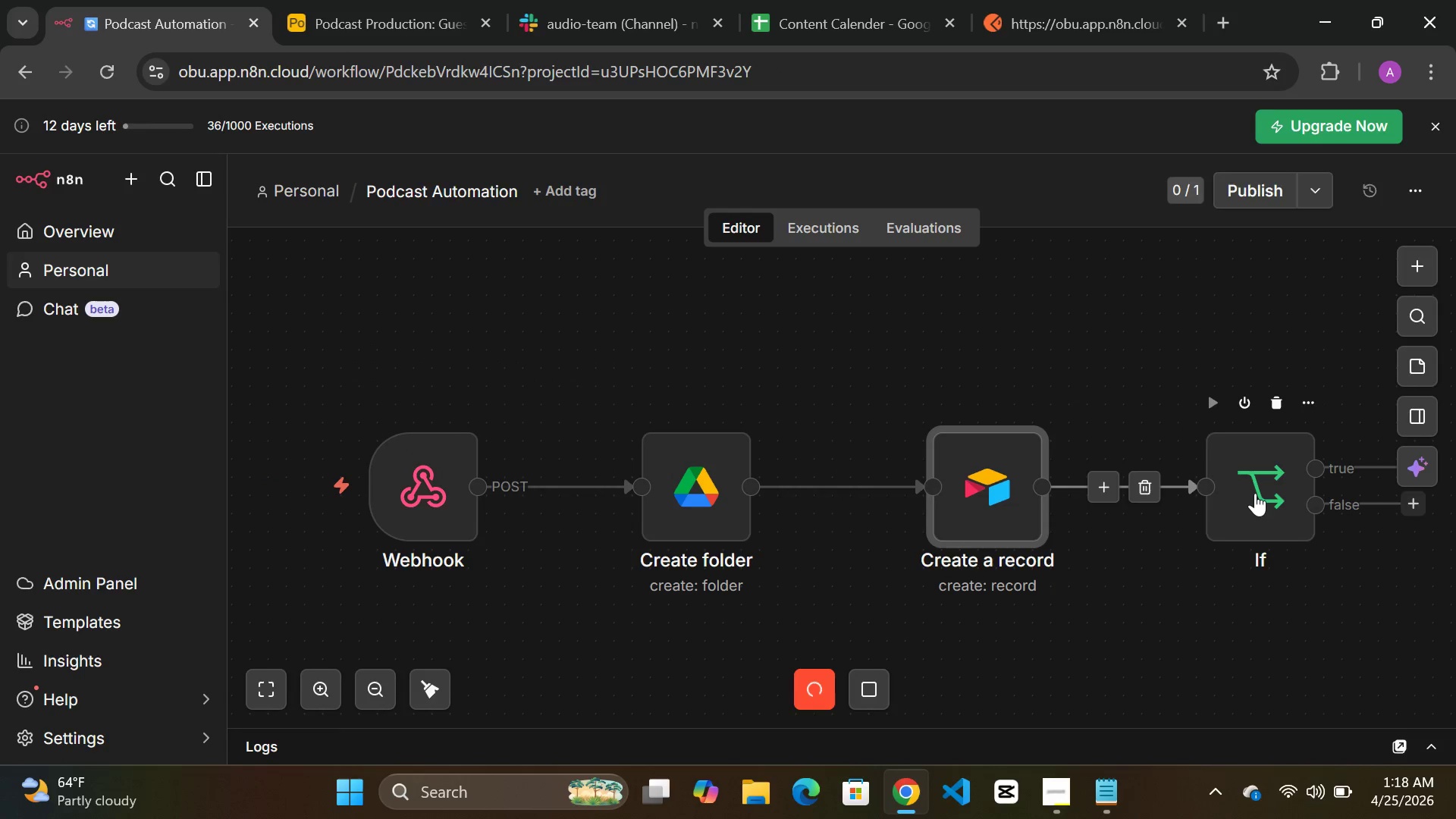 
left_click_drag(start_coordinate=[1255, 493], to_coordinate=[1209, 485])
 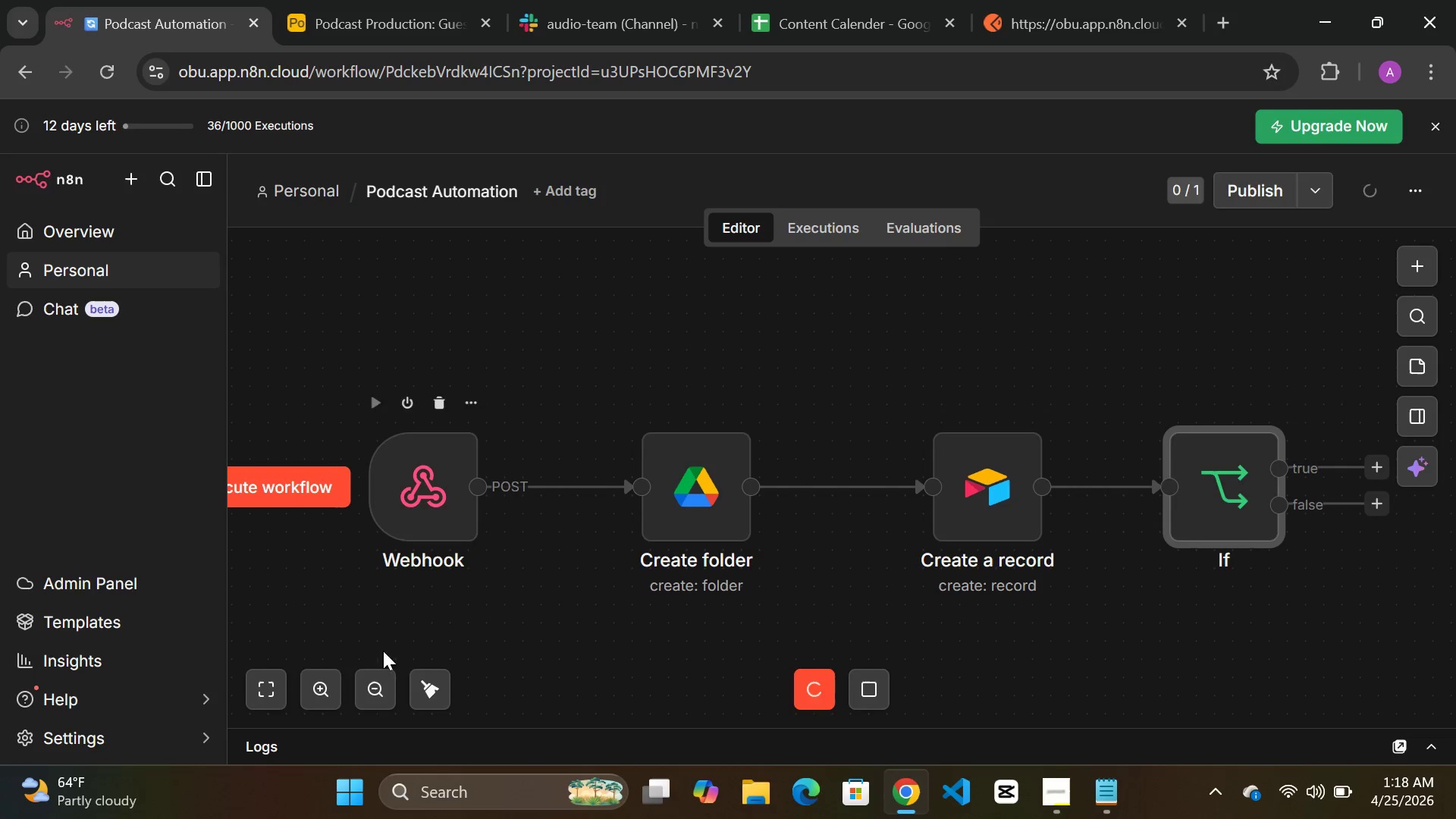 
double_click([374, 689])
 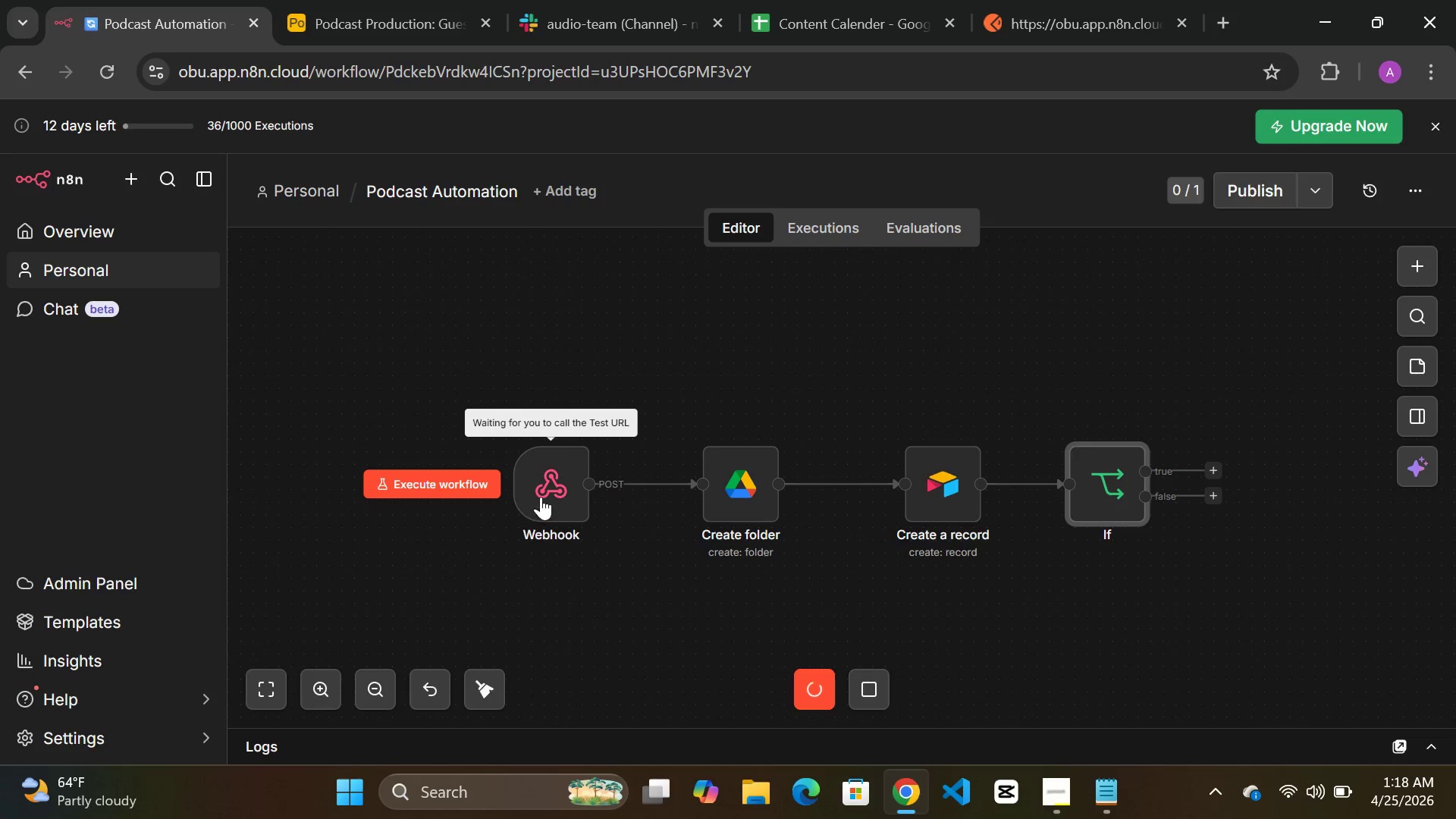 
left_click_drag(start_coordinate=[546, 493], to_coordinate=[452, 507])
 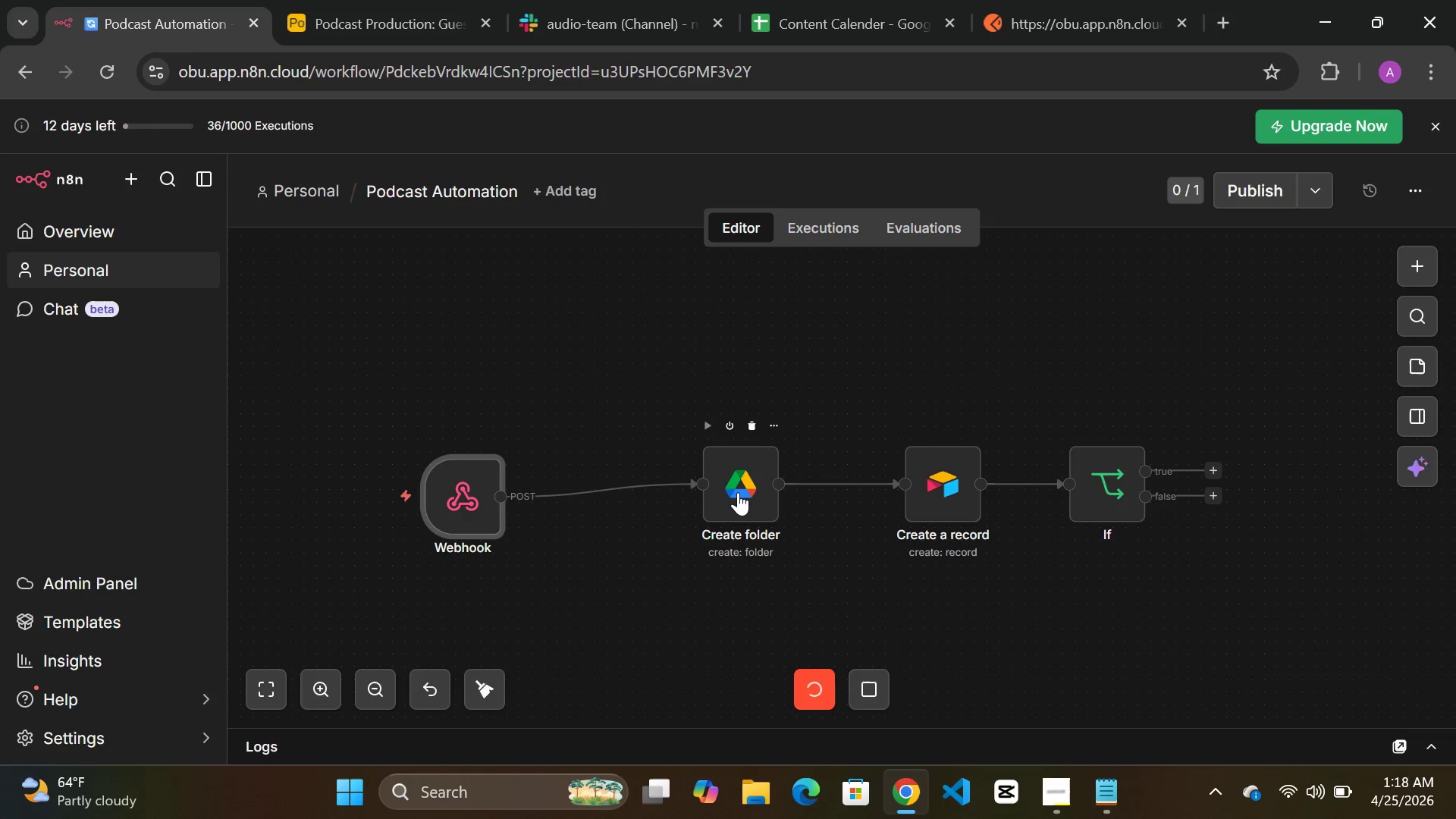 
left_click_drag(start_coordinate=[738, 492], to_coordinate=[670, 500])
 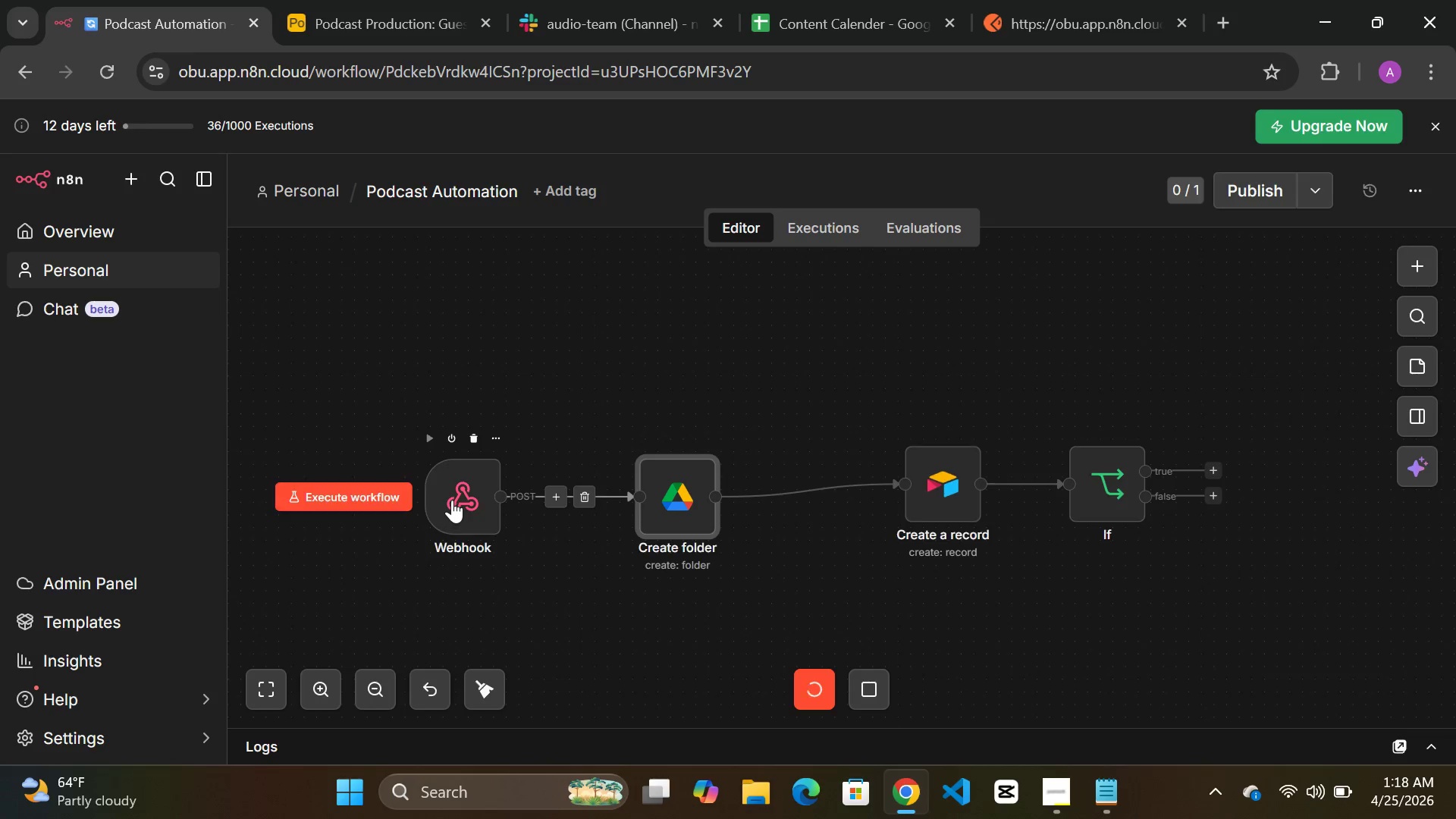 
left_click_drag(start_coordinate=[453, 498], to_coordinate=[375, 498])
 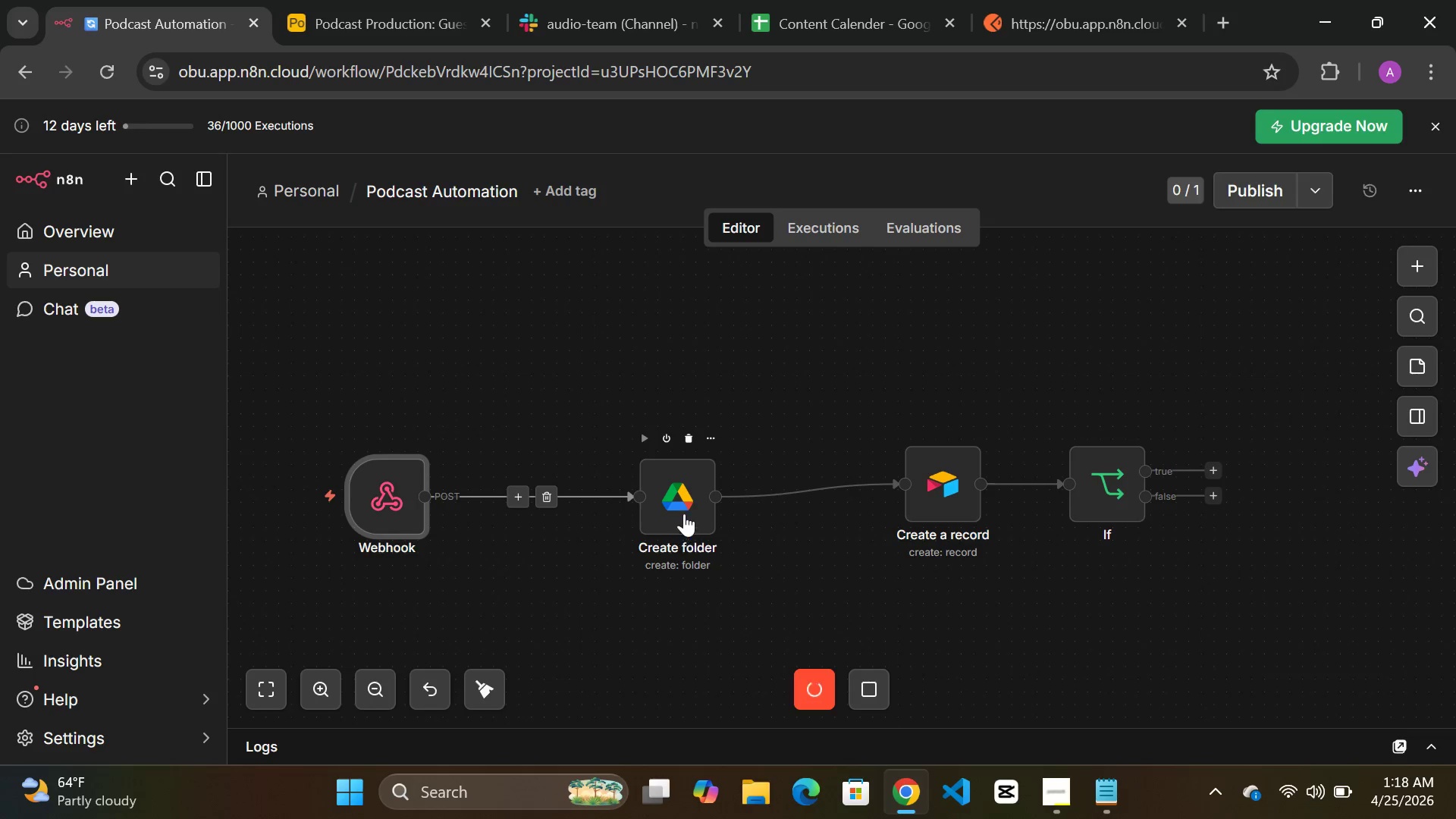 
left_click_drag(start_coordinate=[684, 506], to_coordinate=[628, 506])
 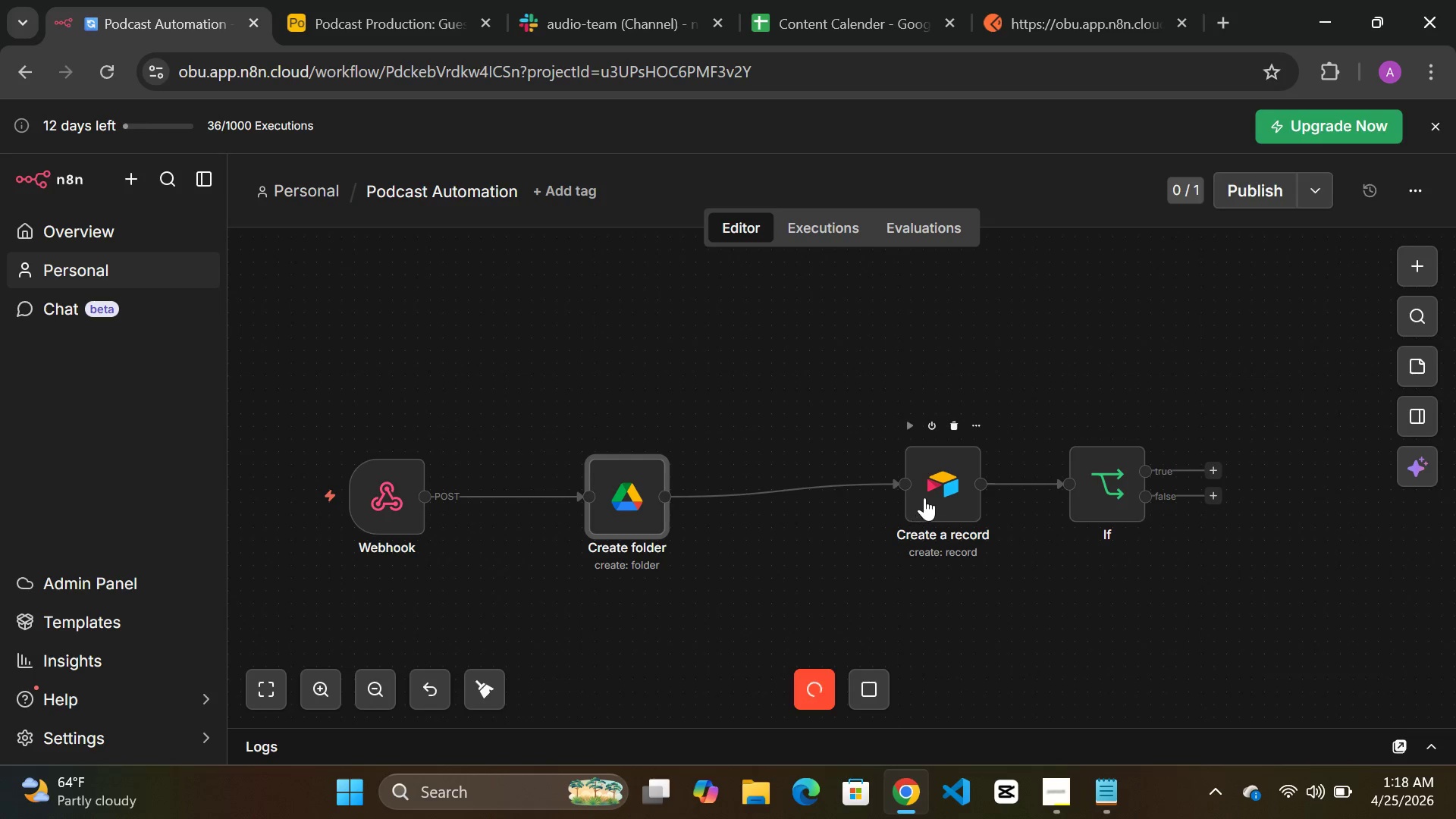 
left_click_drag(start_coordinate=[927, 496], to_coordinate=[832, 497])
 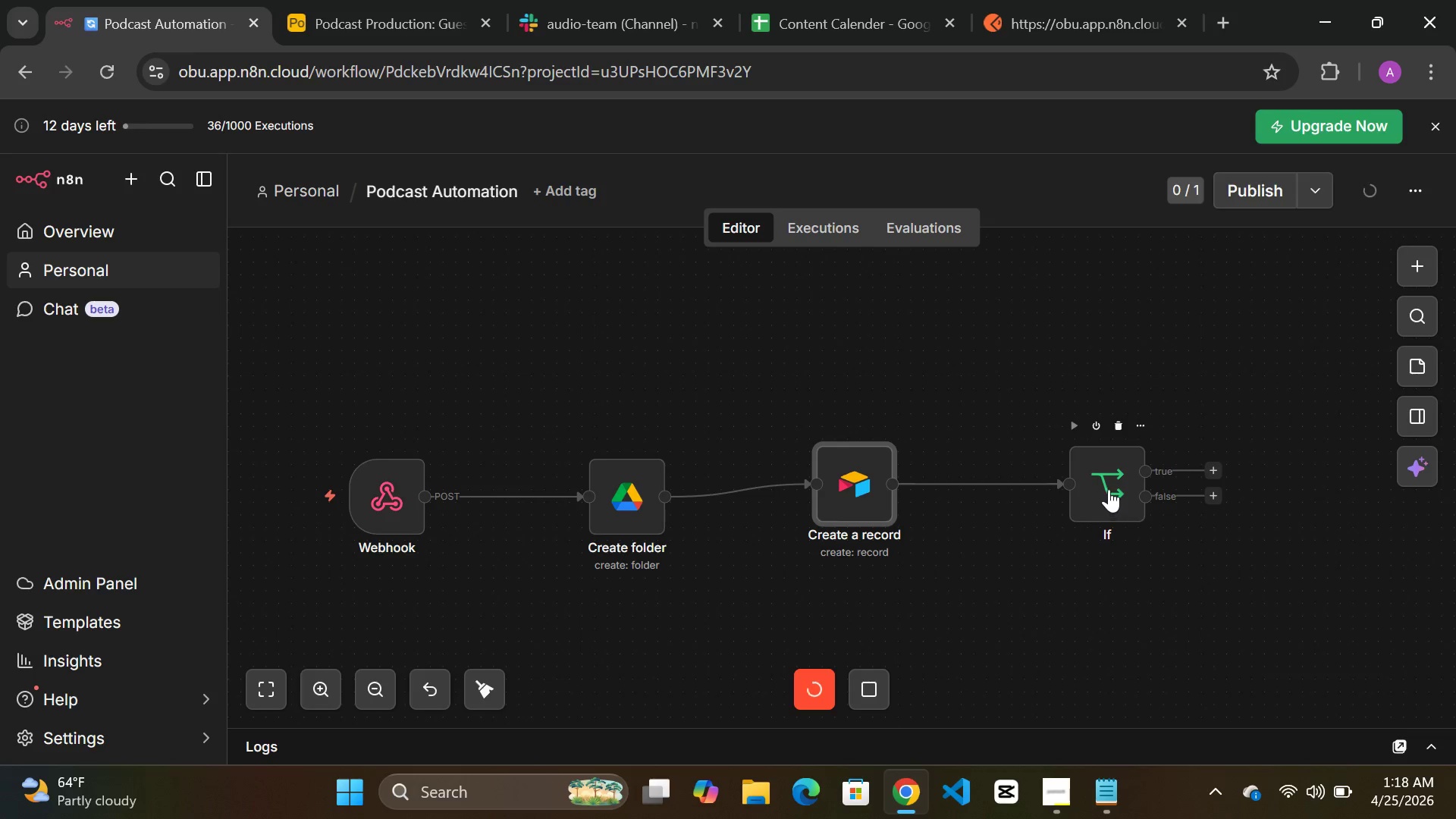 
left_click_drag(start_coordinate=[1109, 489], to_coordinate=[1009, 489])
 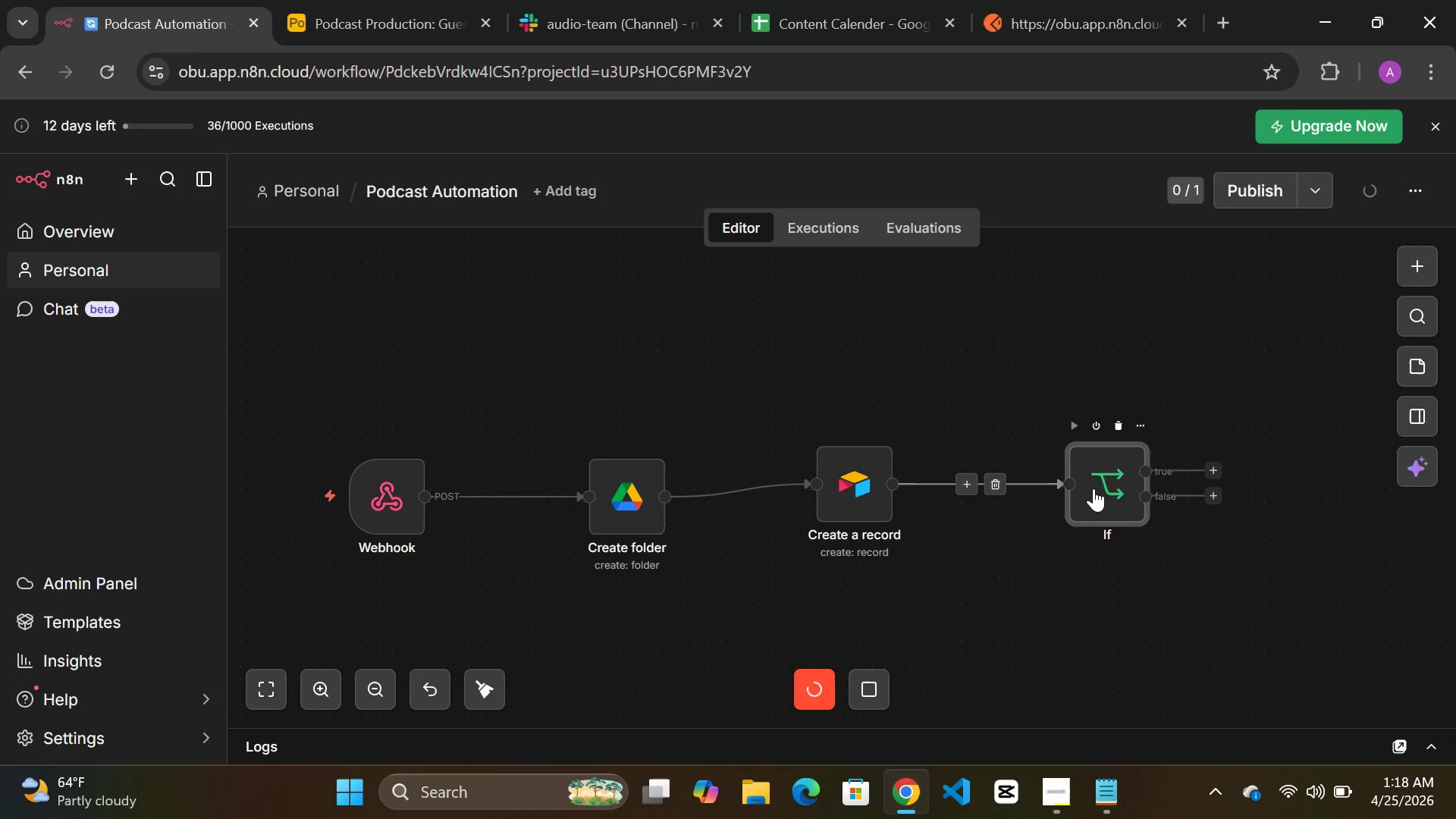 
left_click_drag(start_coordinate=[1094, 488], to_coordinate=[1050, 488])
 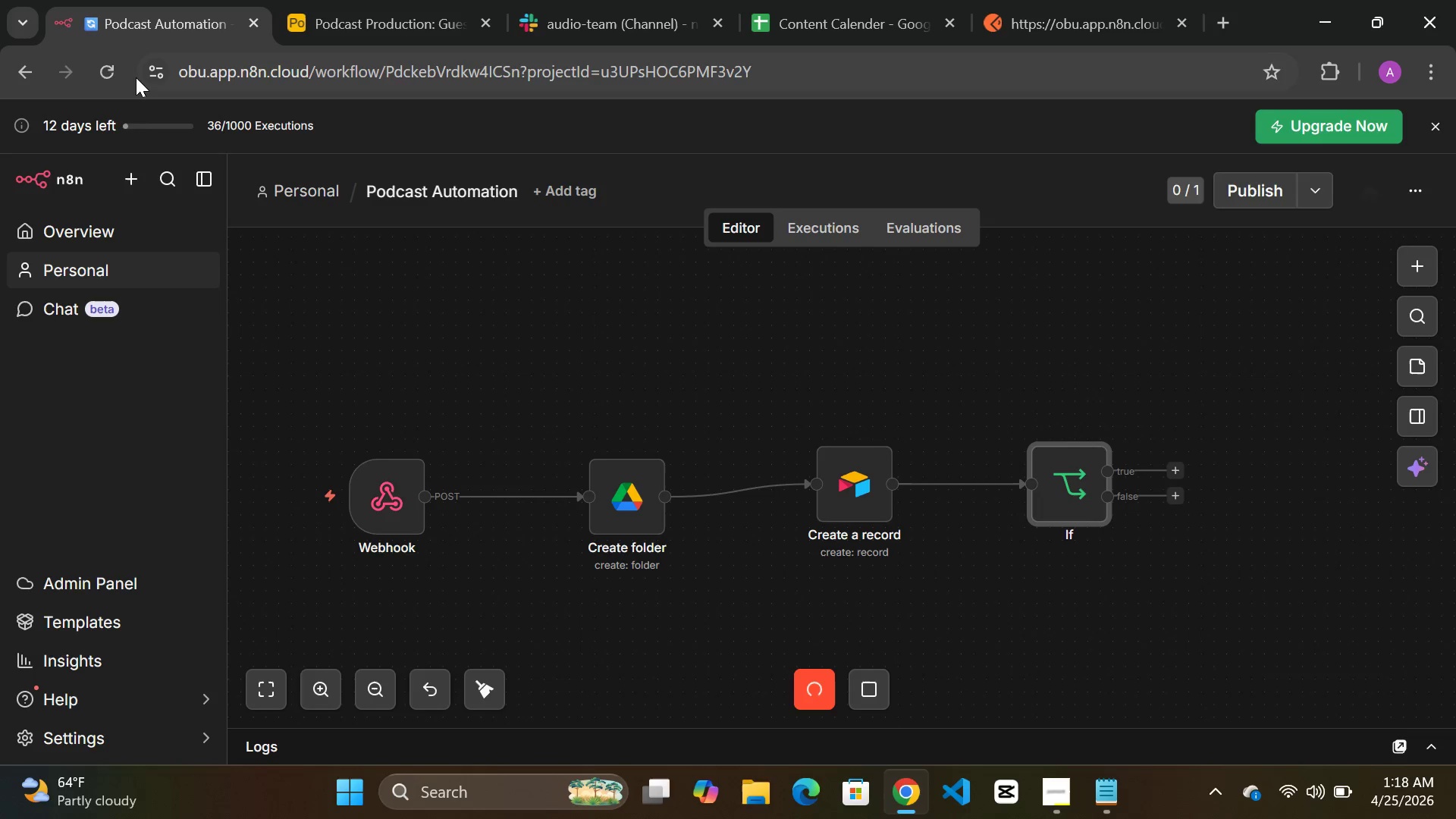 
left_click([124, 77])
 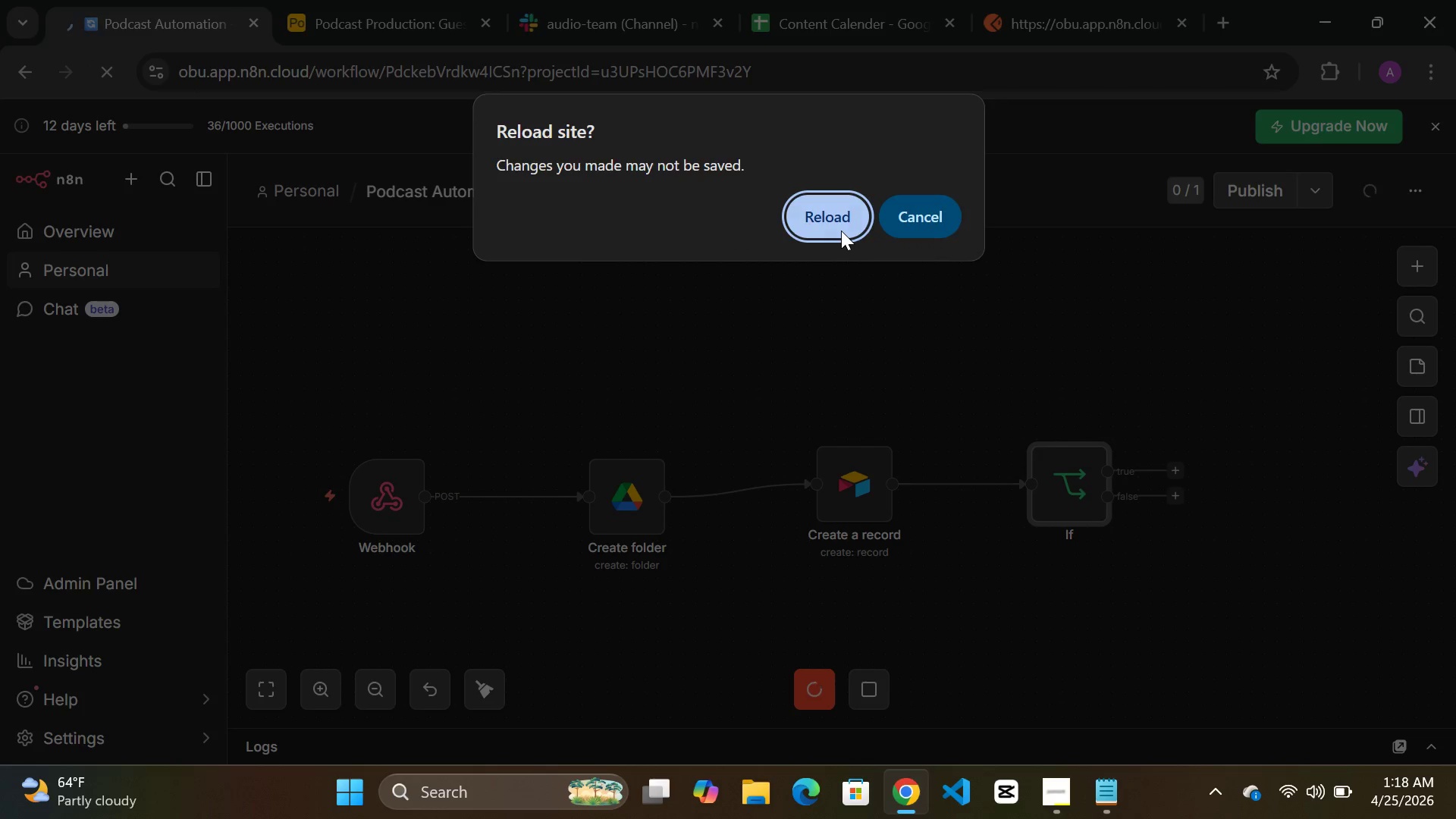 
left_click([846, 214])
 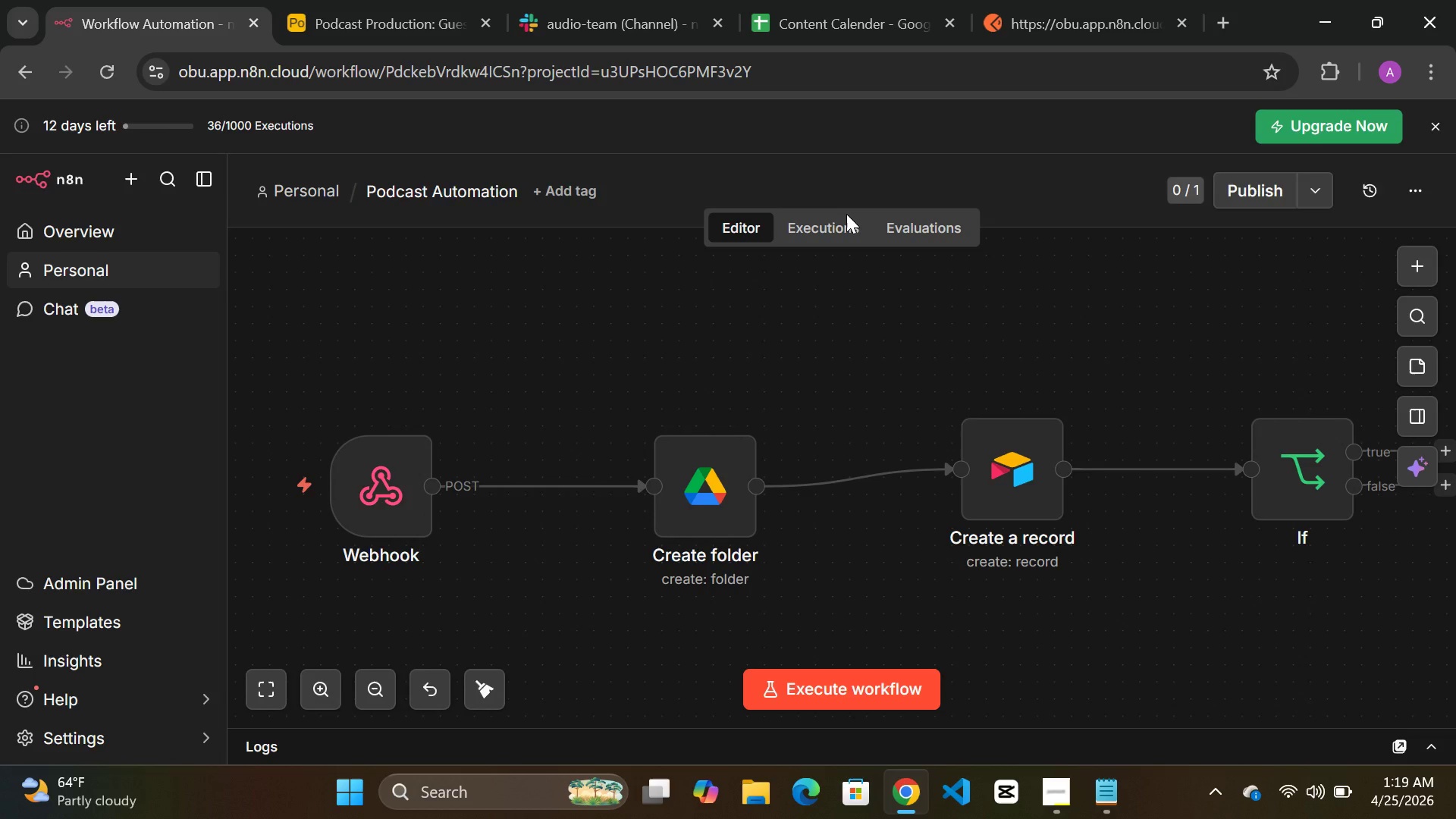 
wait(29.31)
 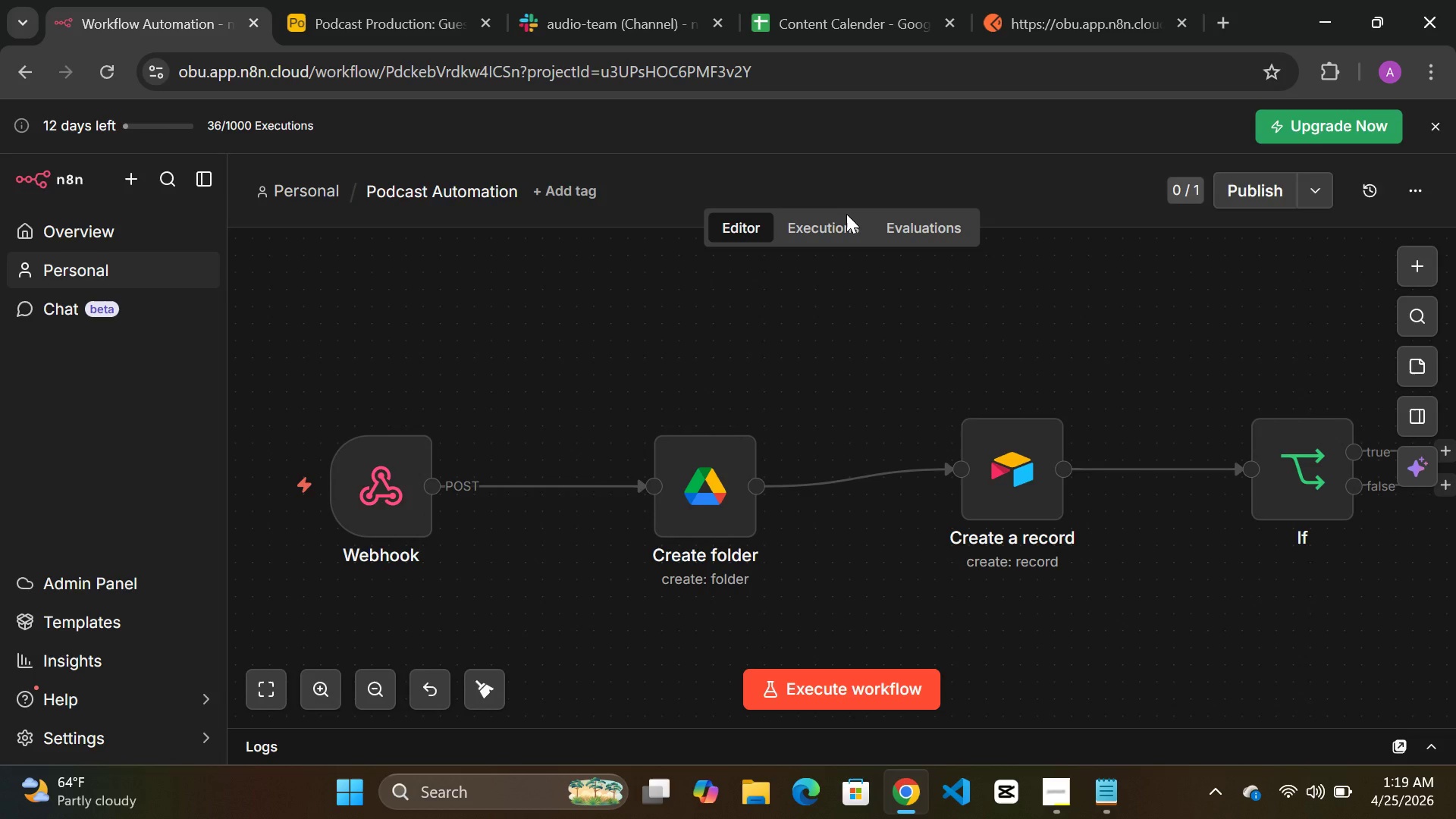 
double_click([382, 500])
 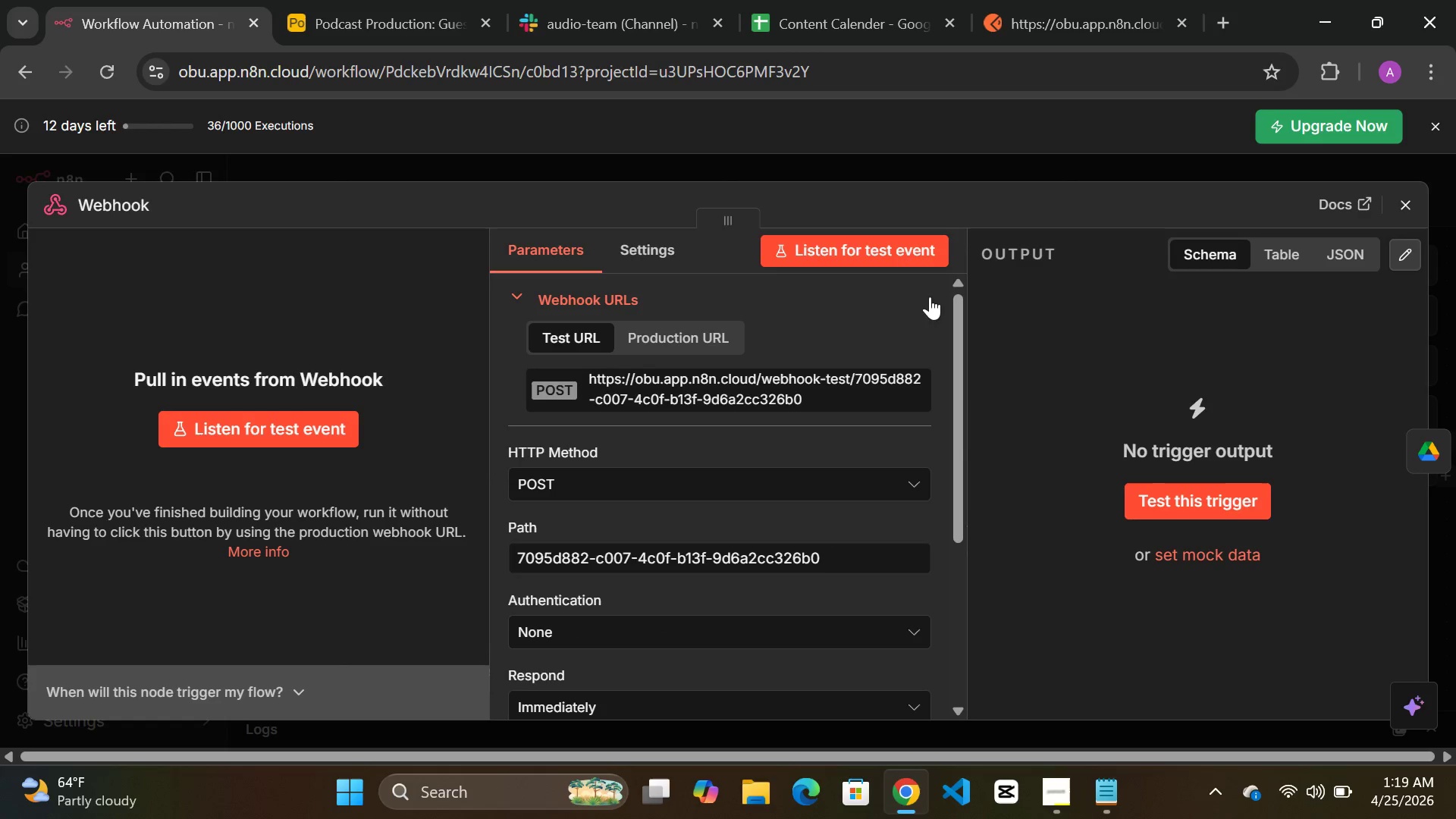 
left_click([1228, 500])
 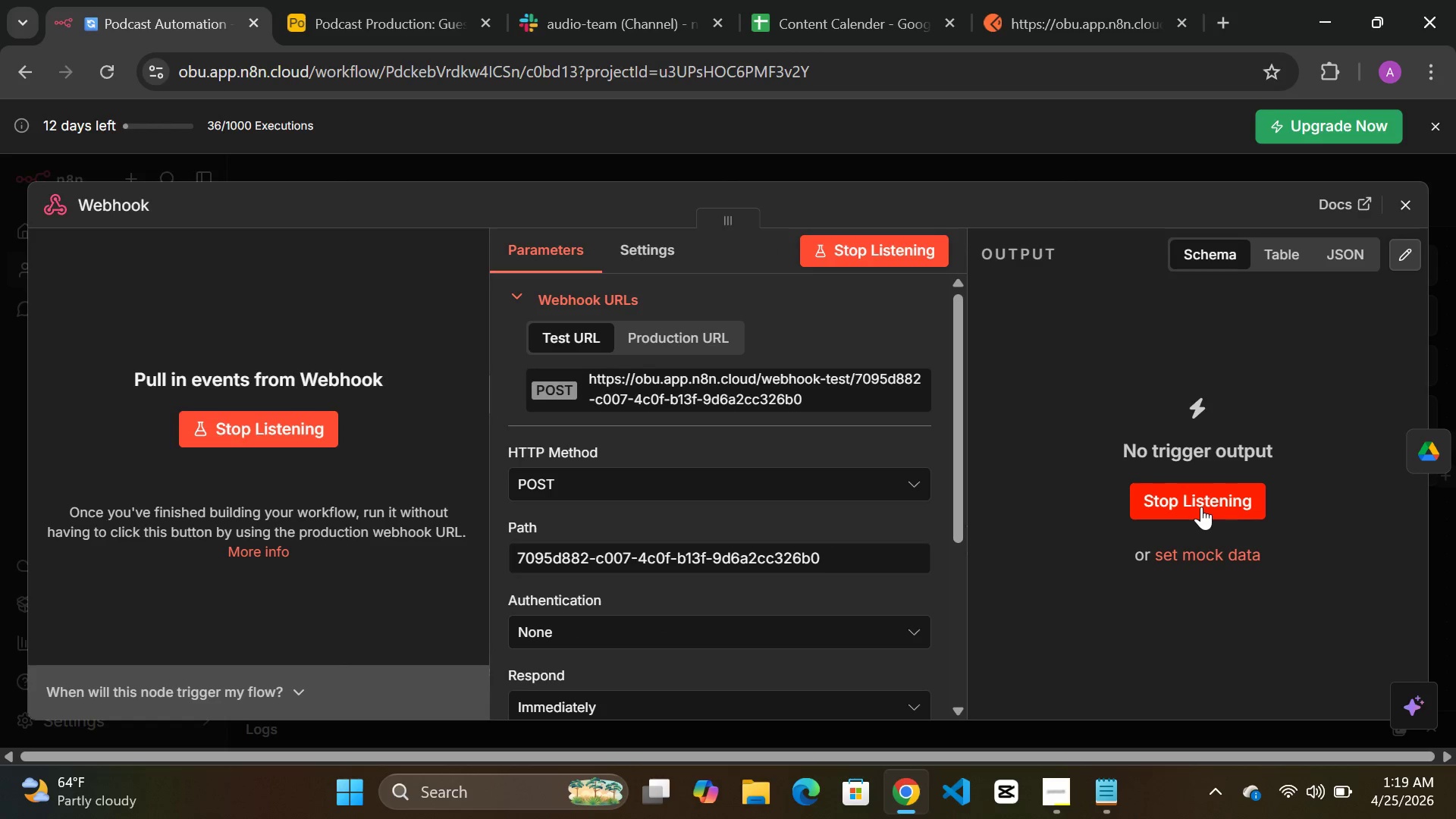 
left_click([1201, 499])
 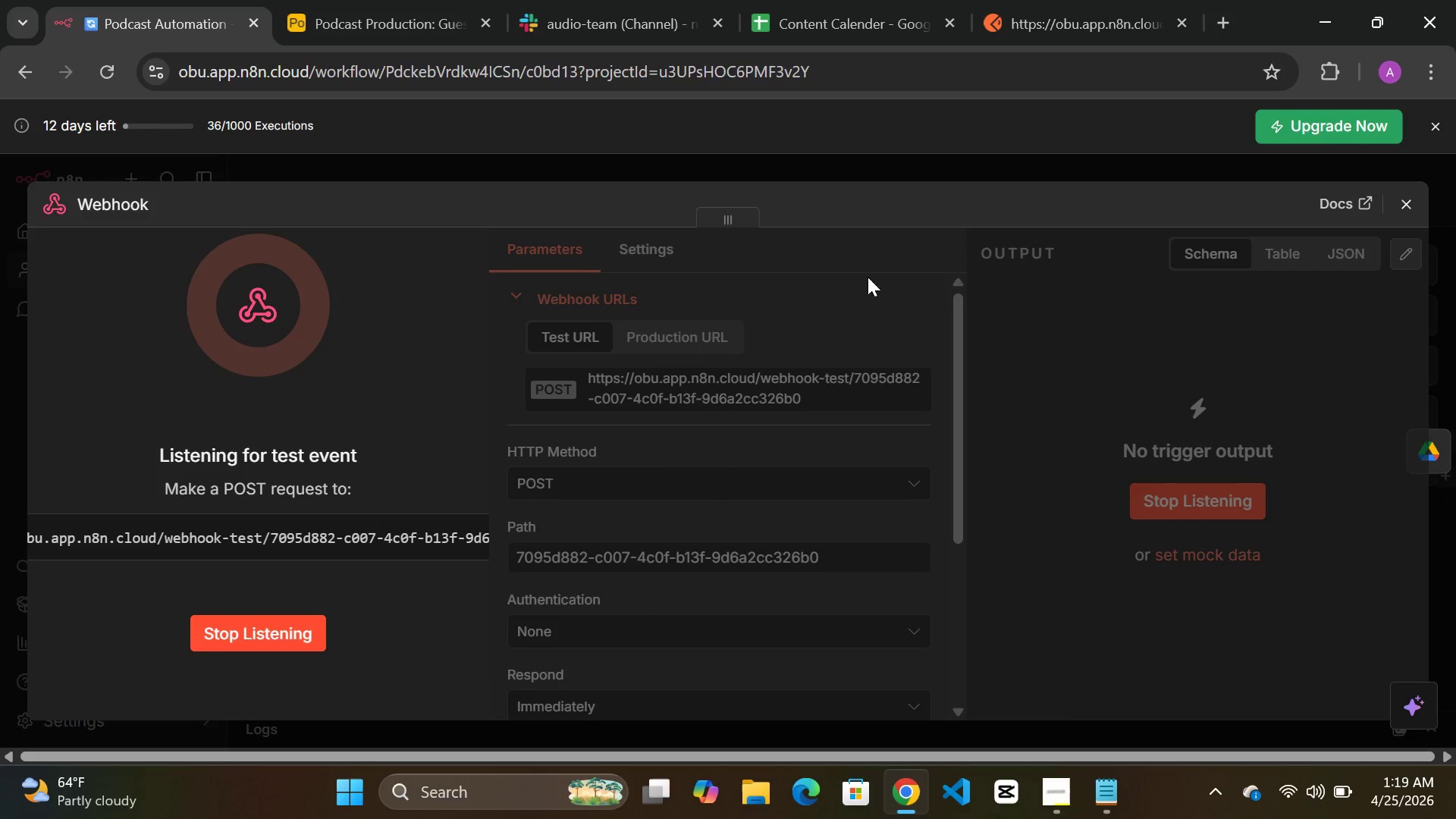 
left_click([815, 157])
 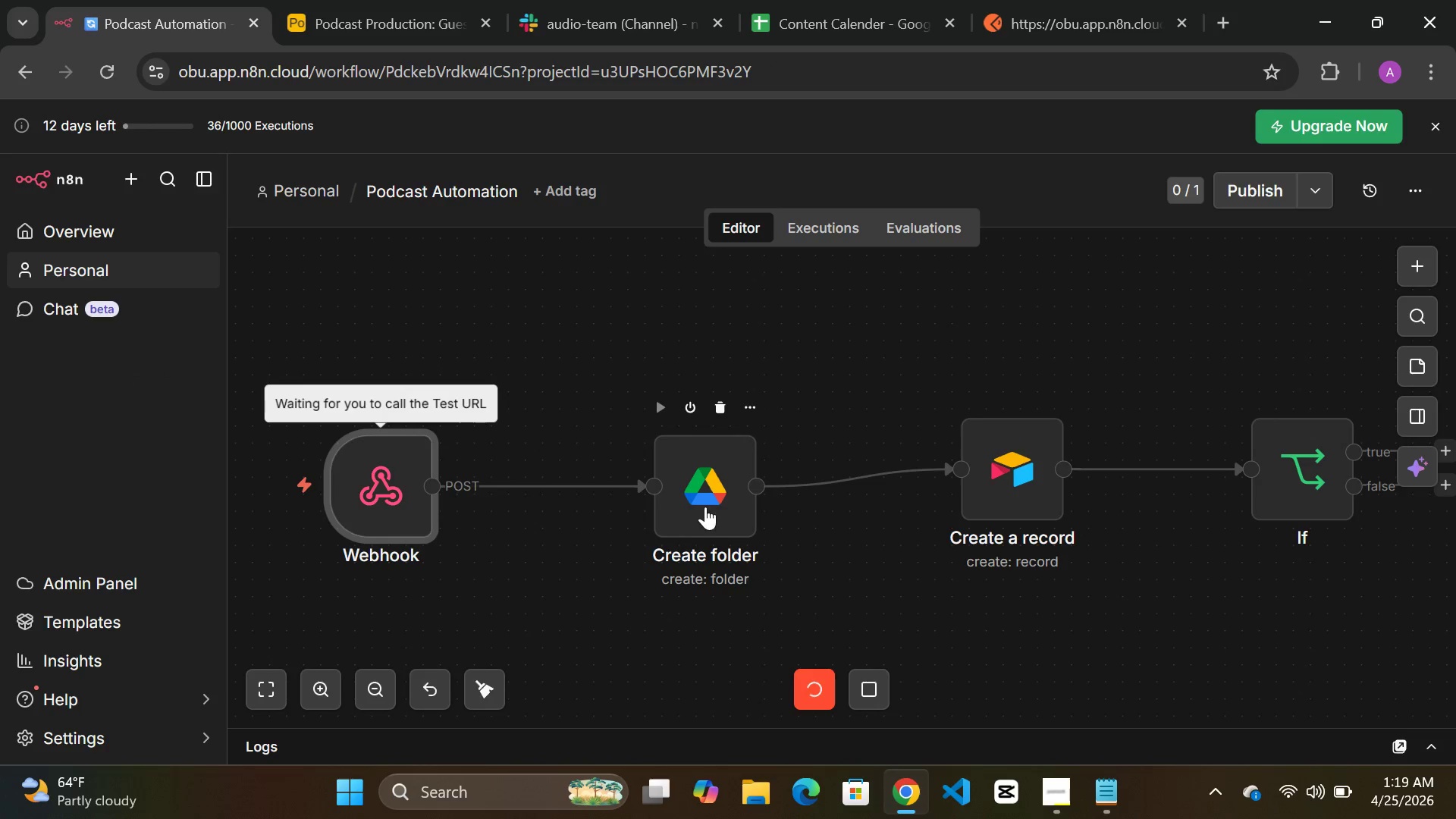 
double_click([708, 505])
 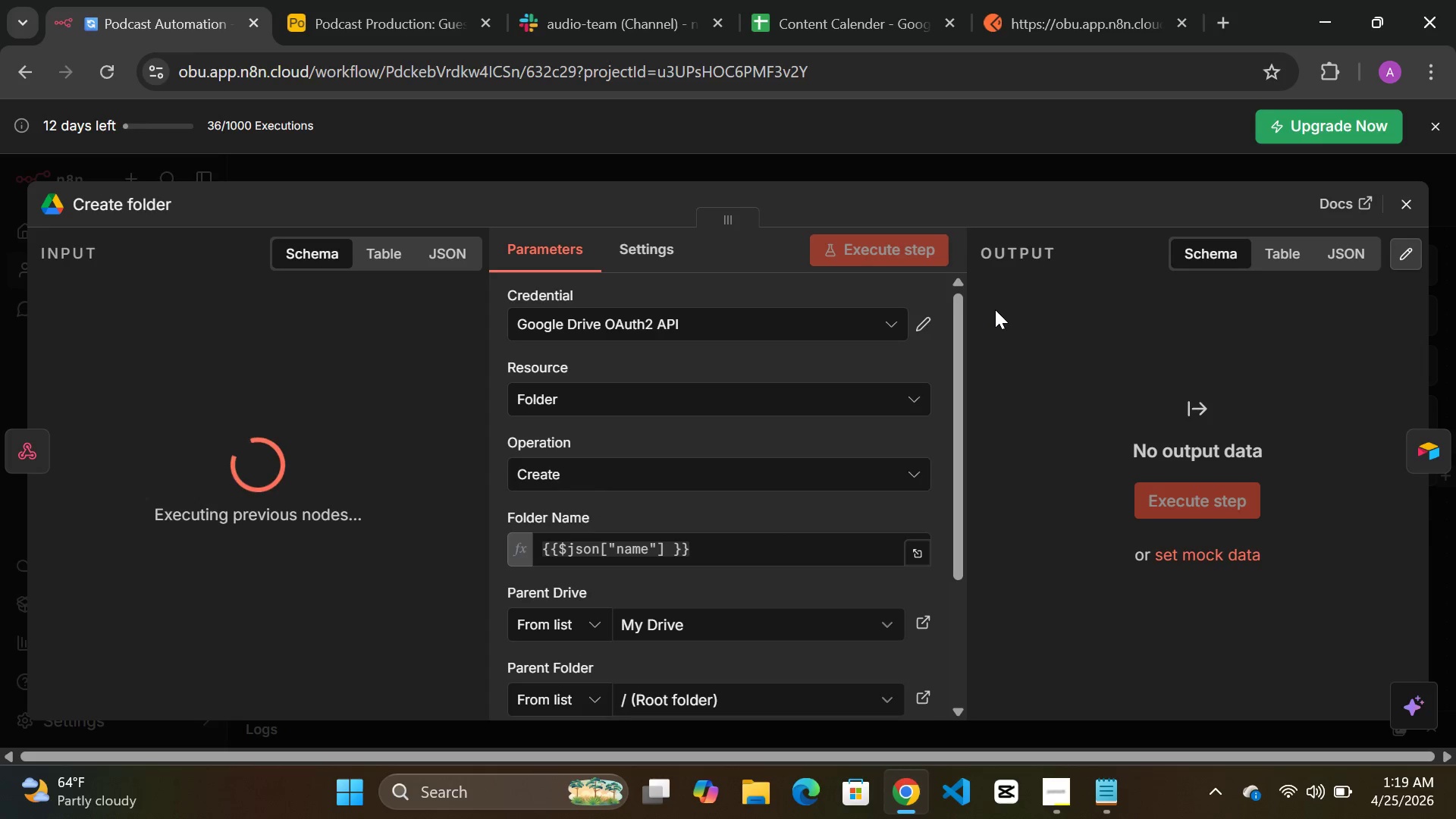 
wait(16.08)
 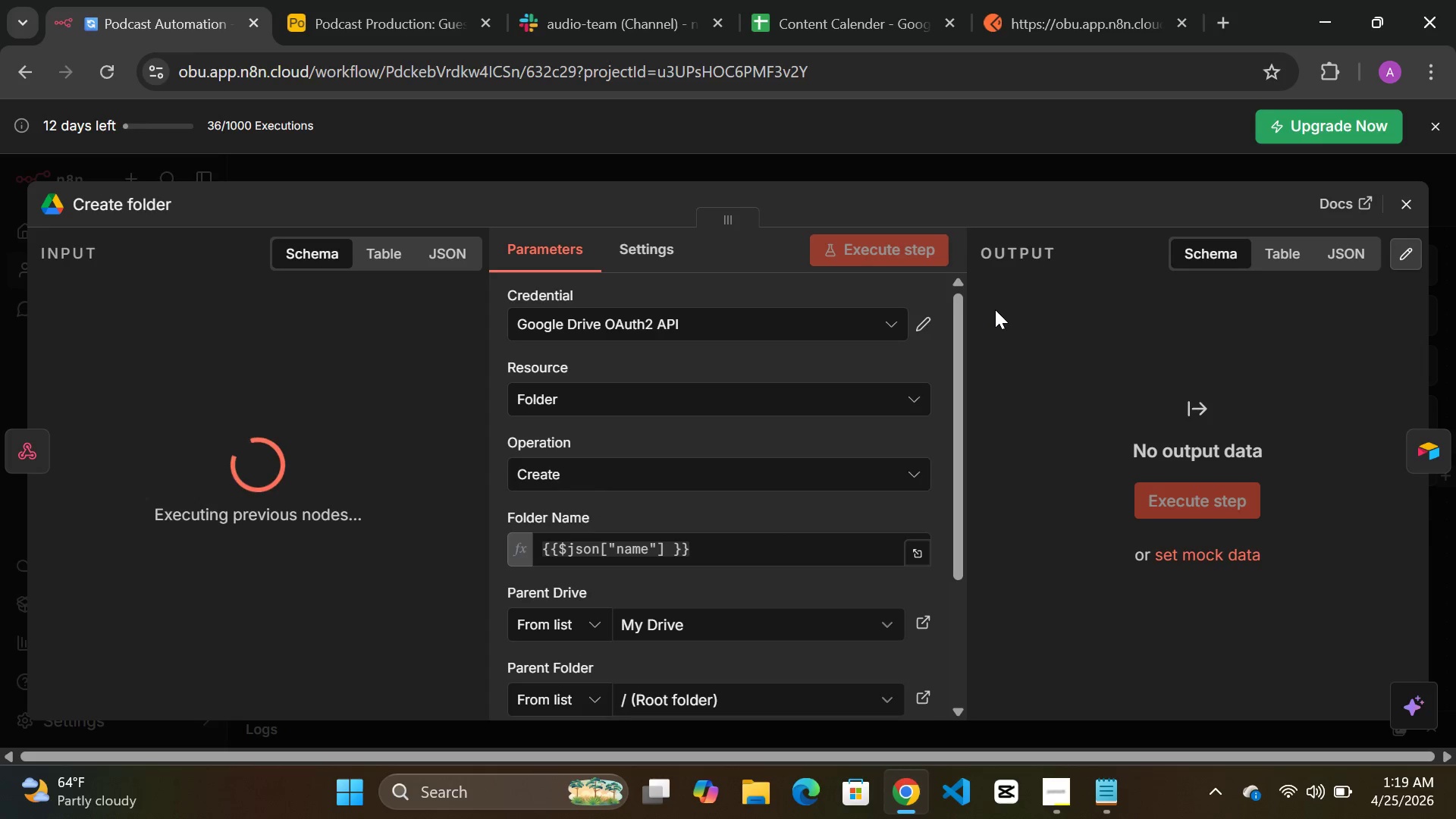 
left_click([872, 253])
 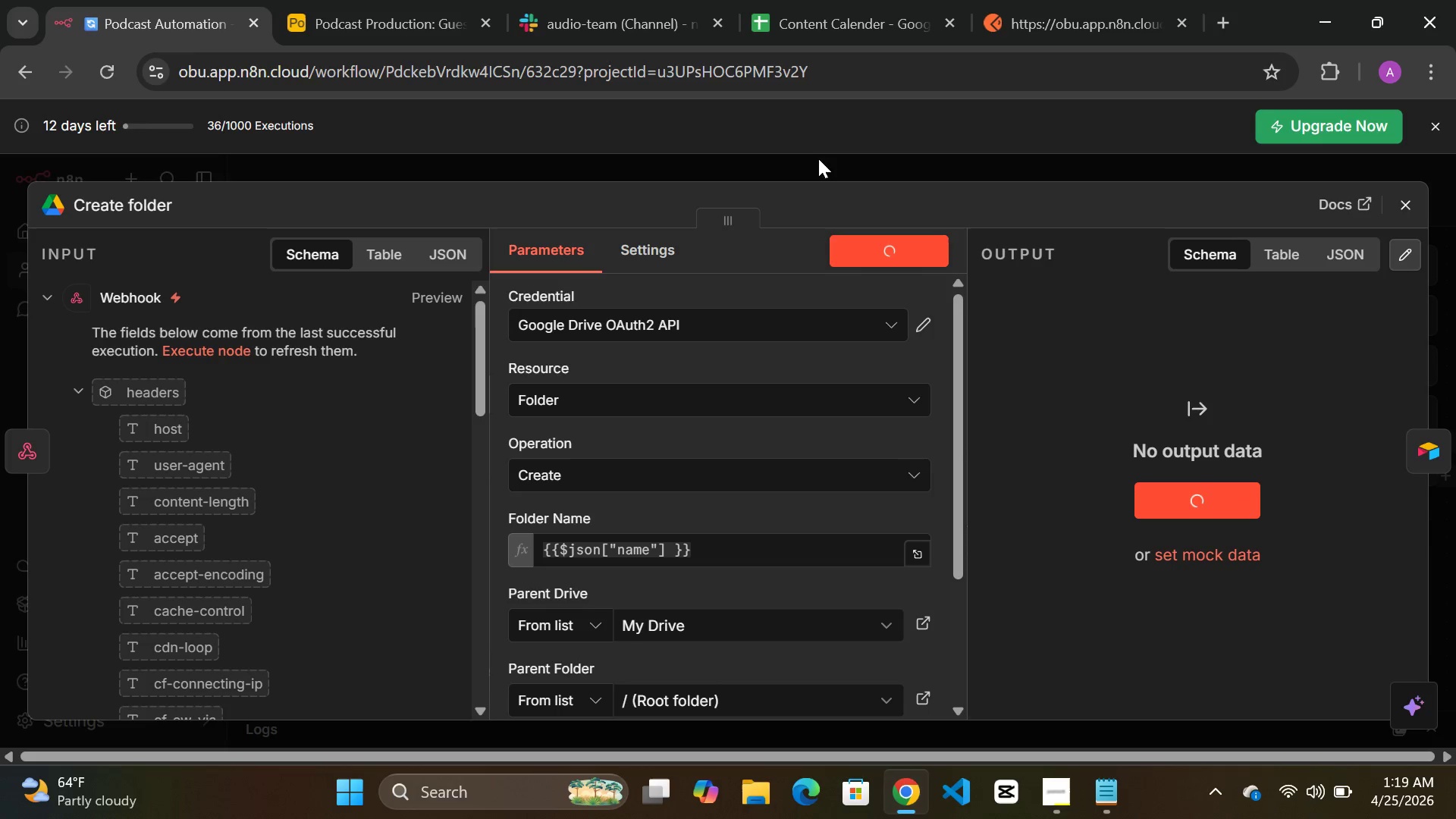 
scroll: coordinate [329, 455], scroll_direction: down, amount: 4.0
 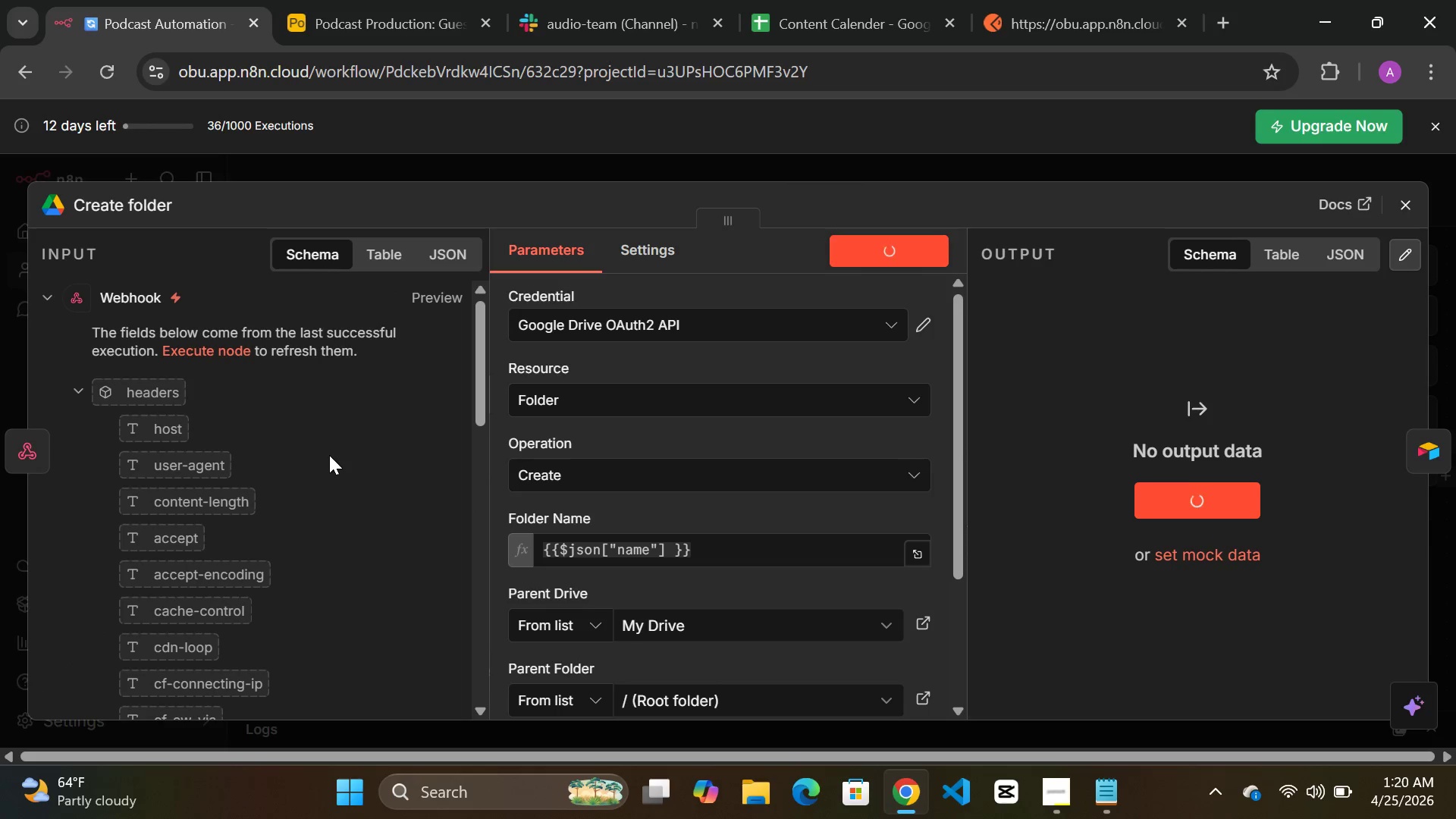 
scroll: coordinate [329, 455], scroll_direction: up, amount: 4.0
 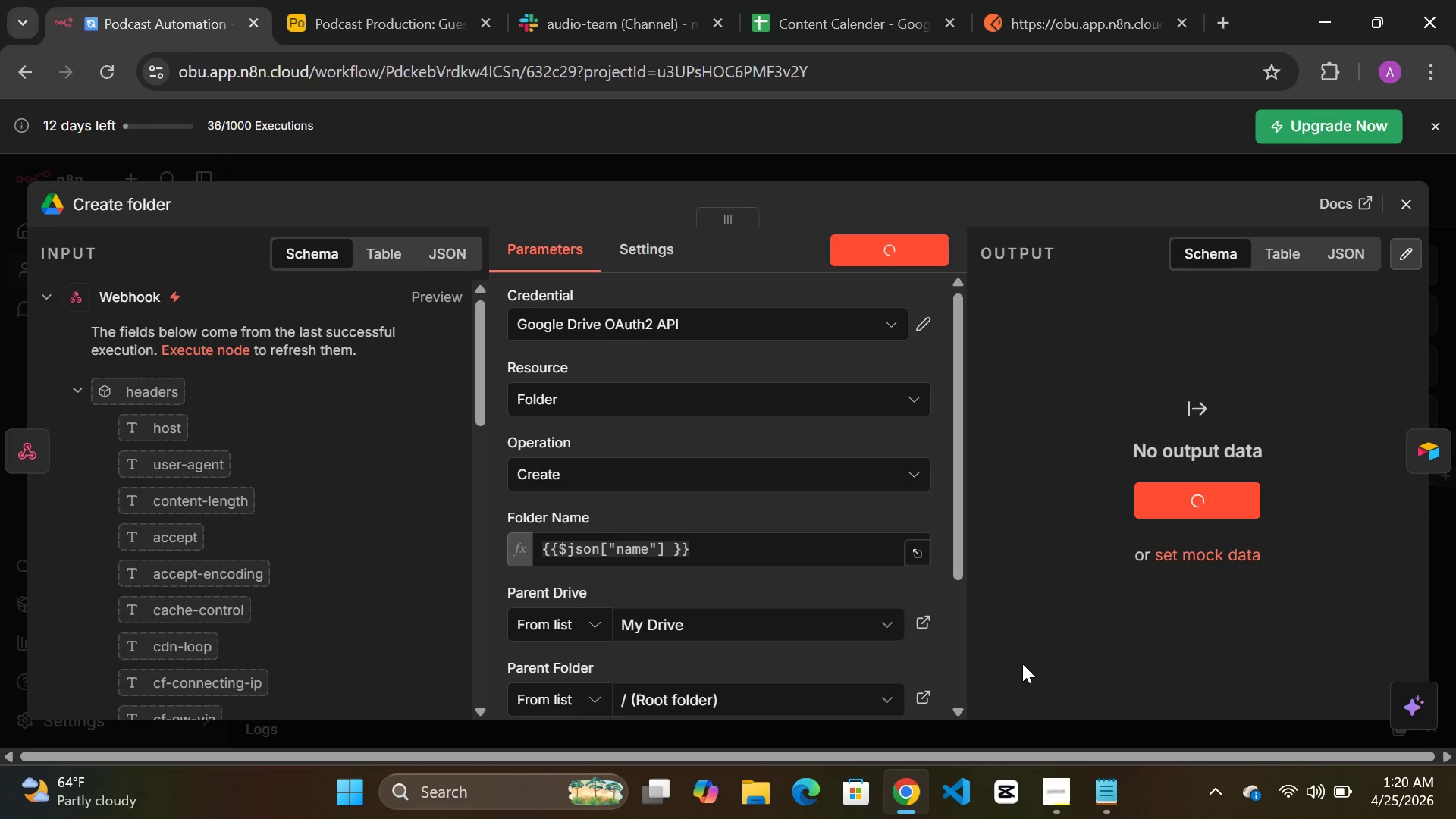 
left_click([1058, 795])